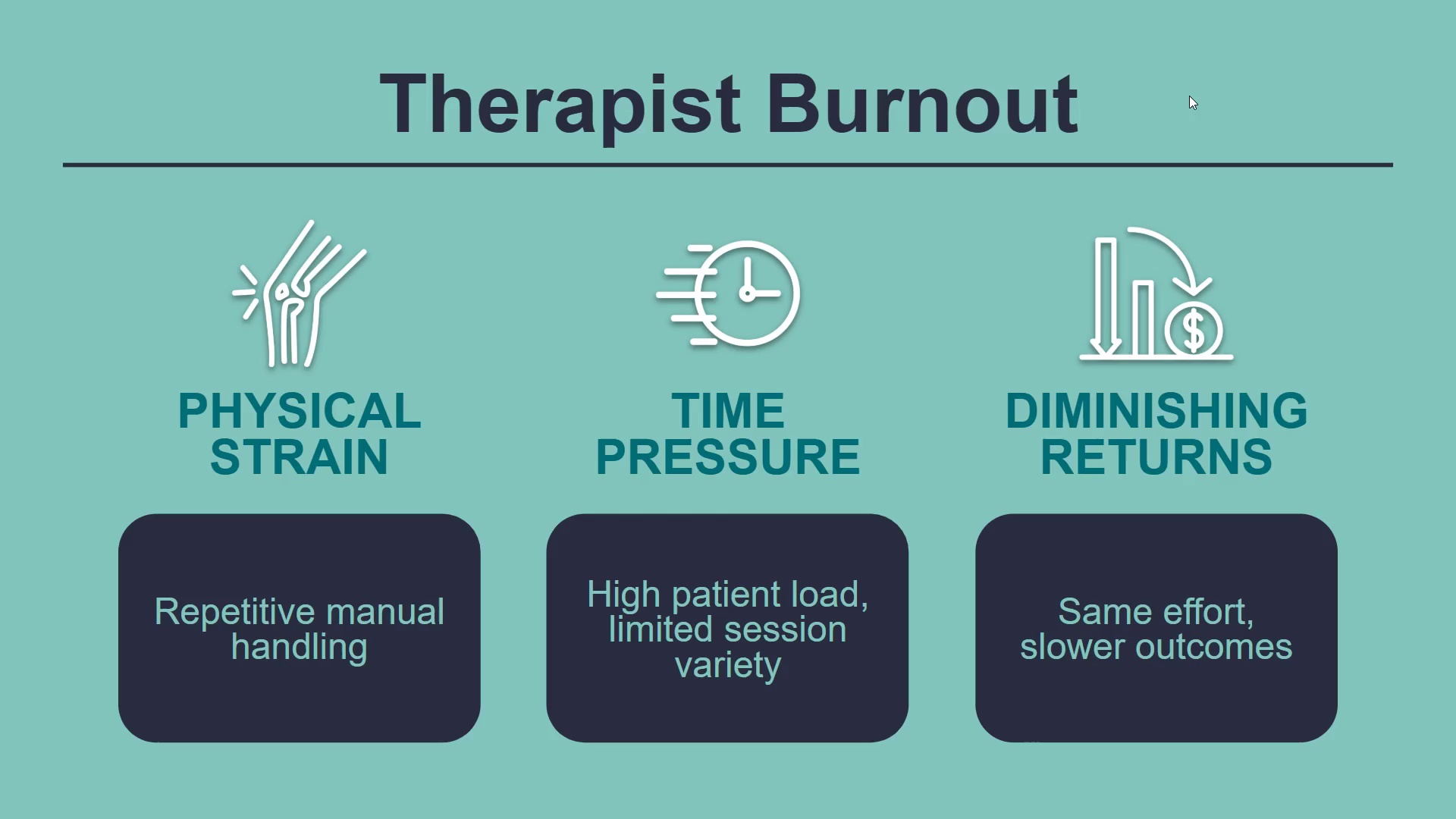 
key(ArrowRight)
 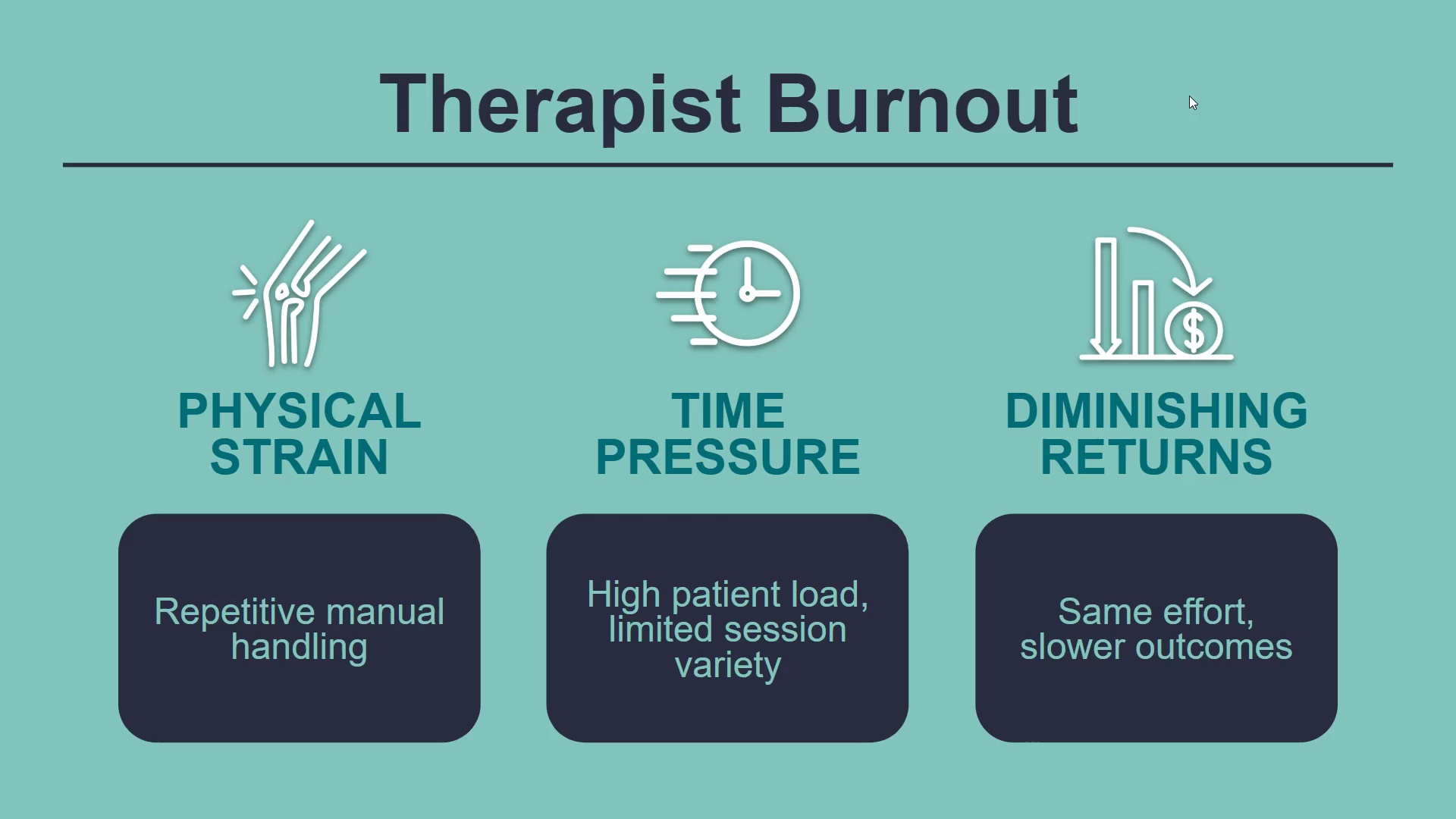 
key(Escape)
 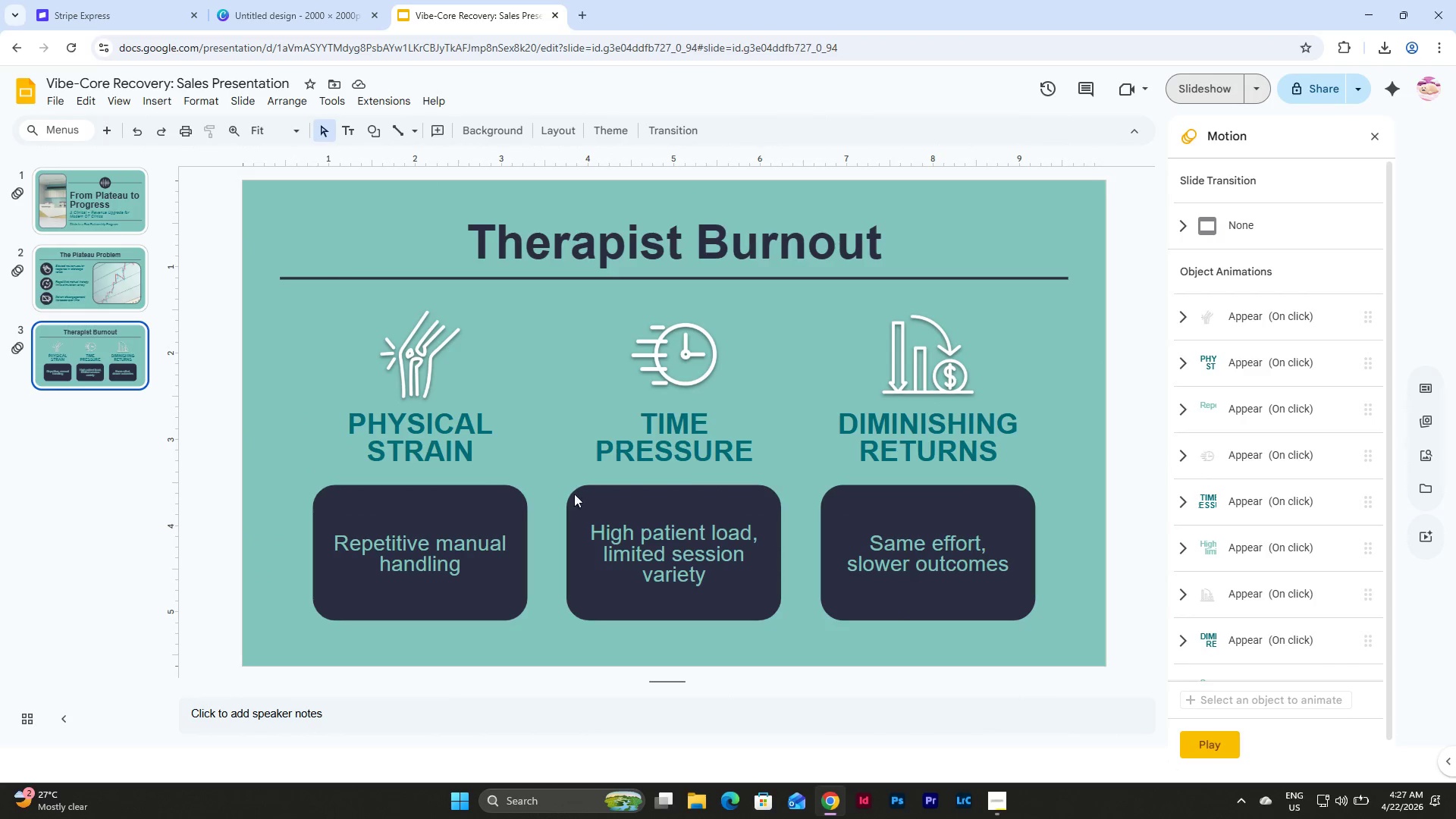 
left_click([485, 513])
 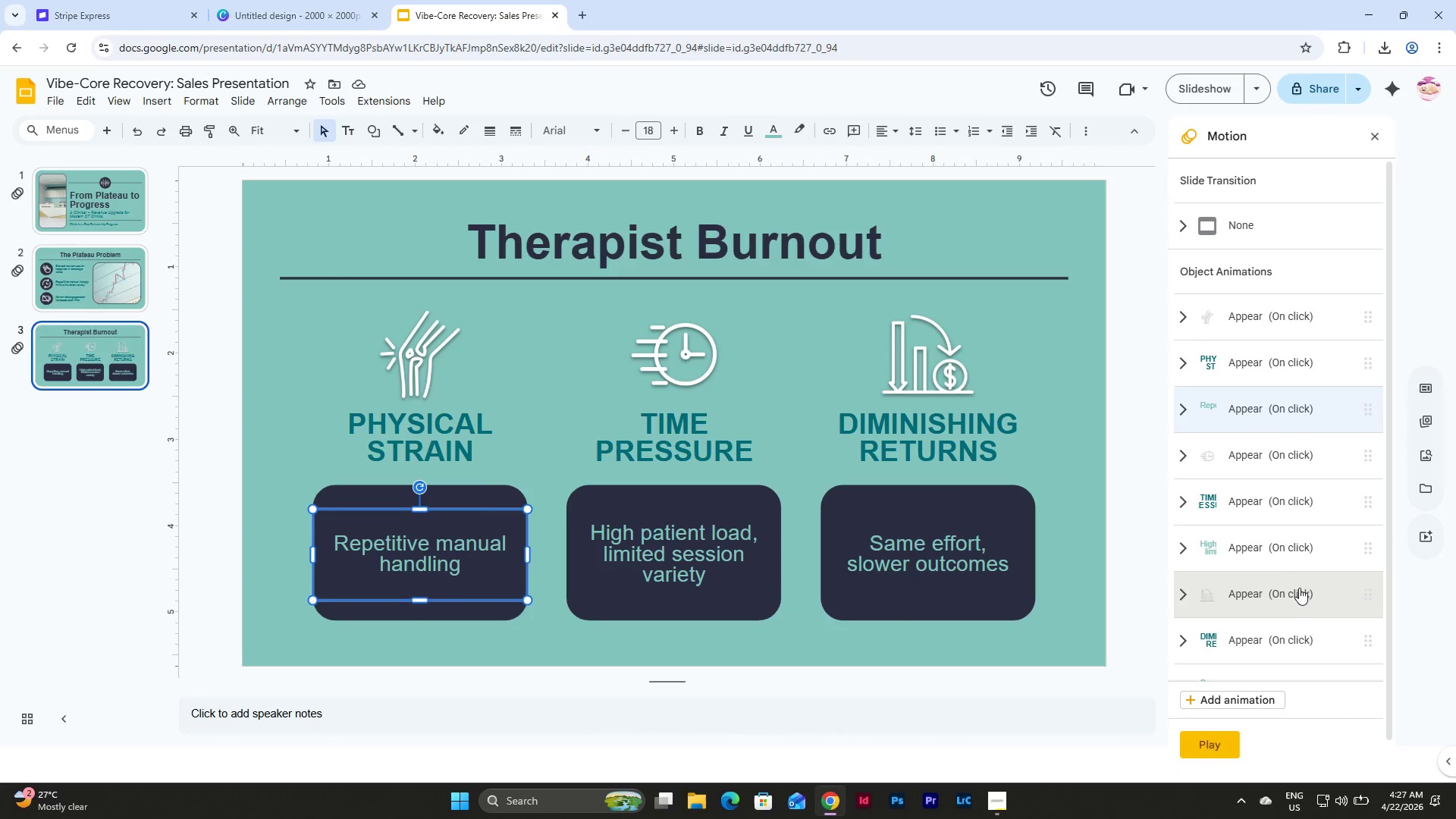 
scroll: coordinate [1291, 570], scroll_direction: down, amount: 5.0
 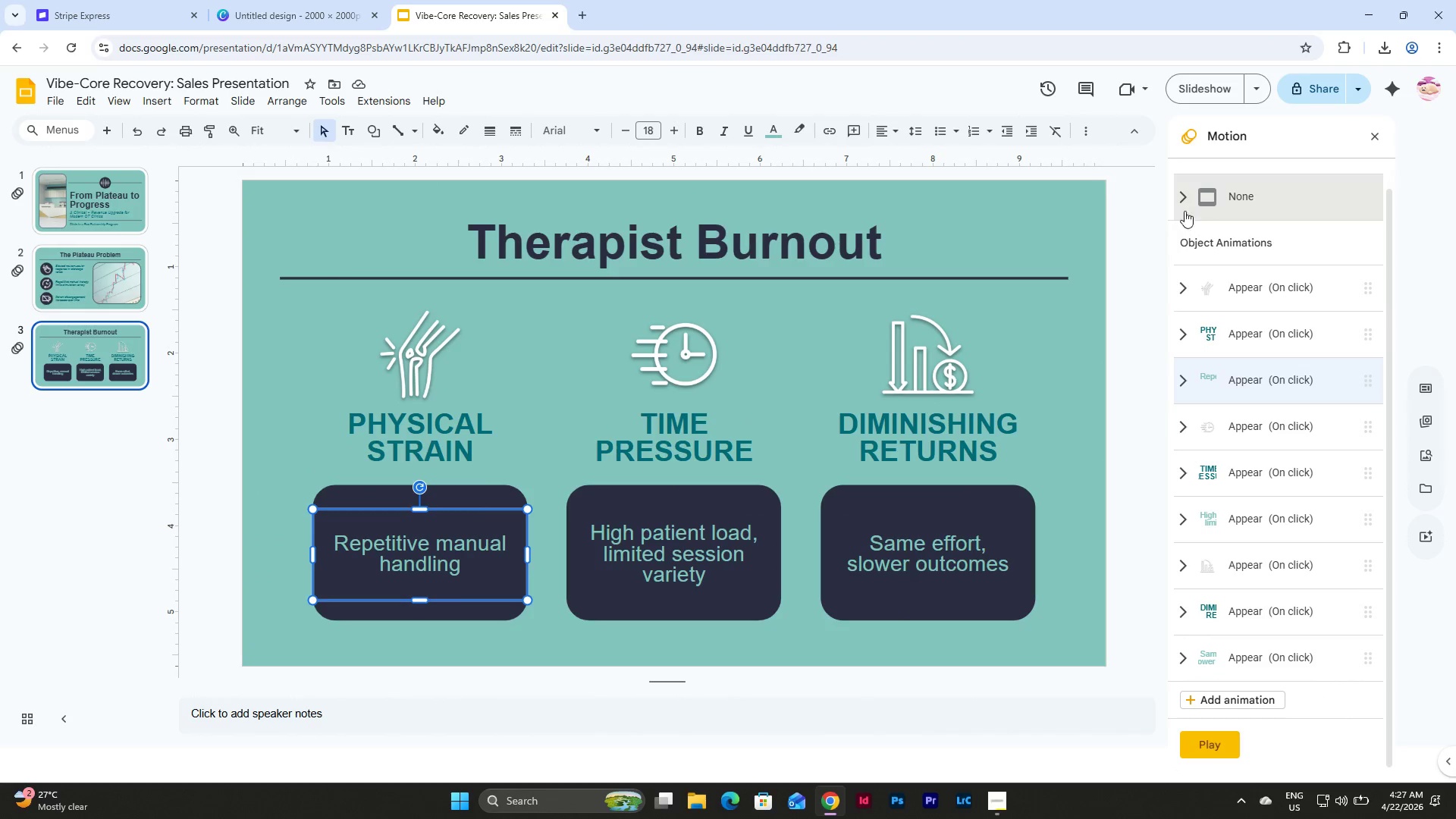 
scroll: coordinate [1291, 345], scroll_direction: up, amount: 9.0
 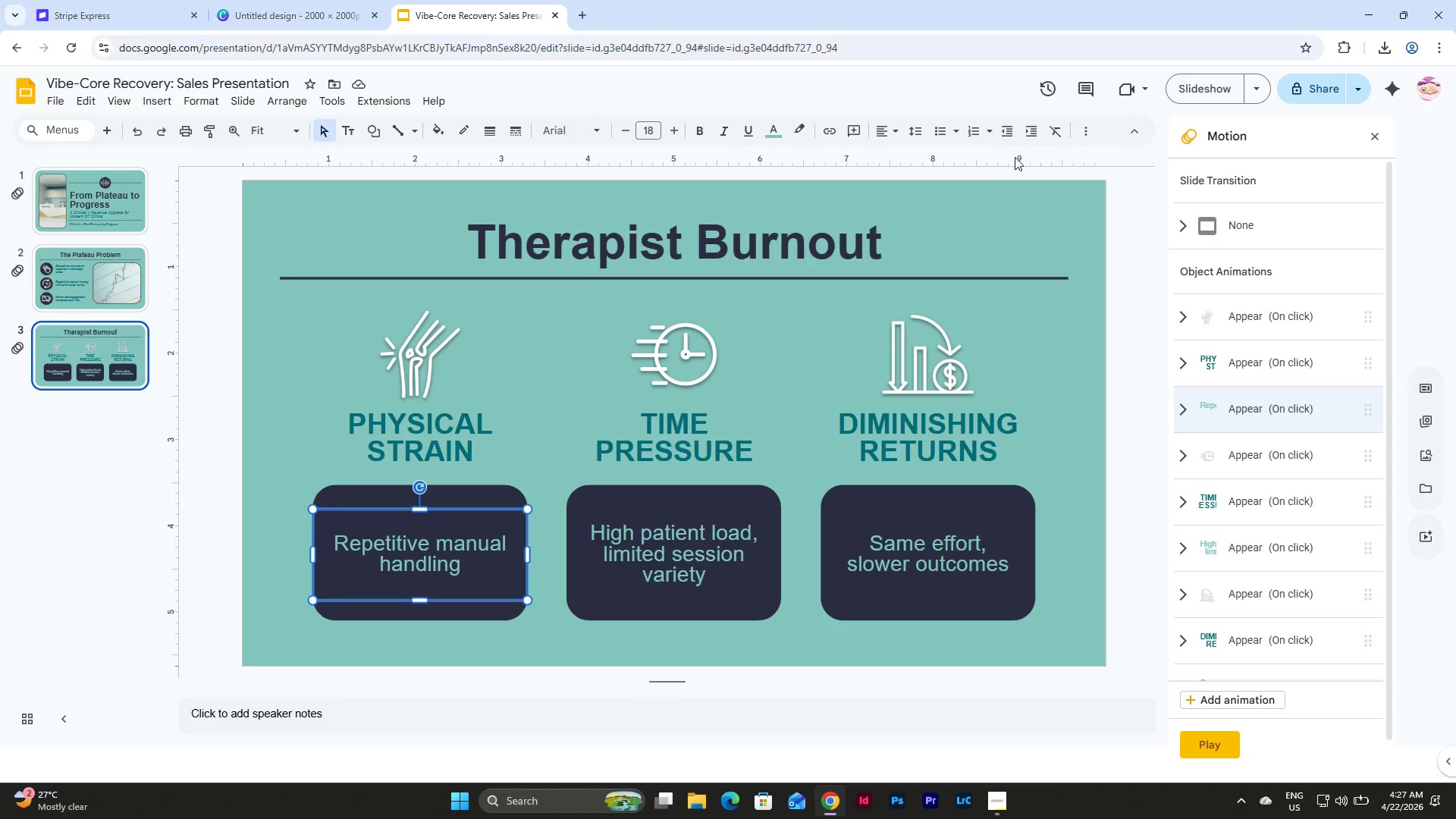 
left_click([1085, 134])
 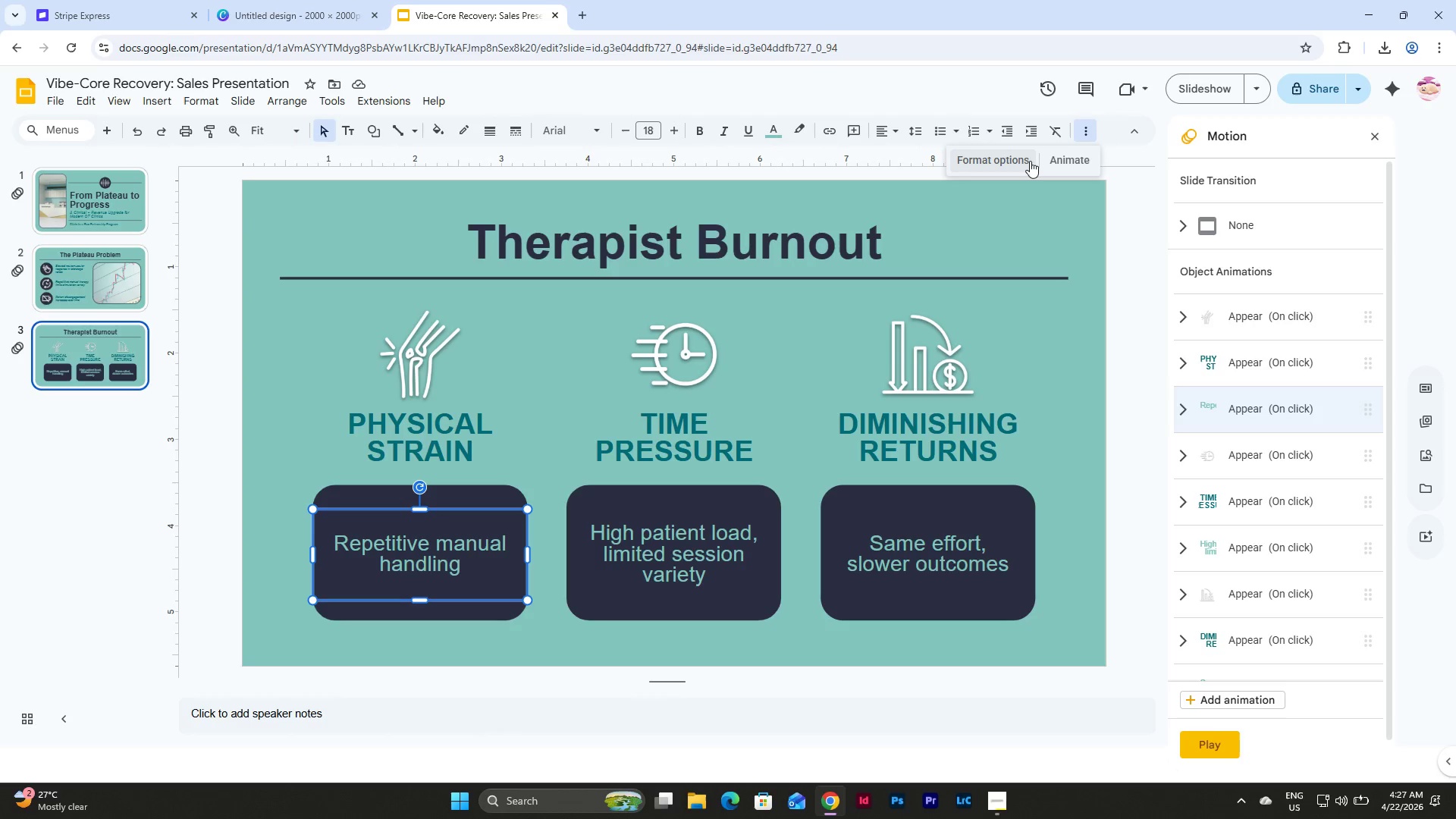 
left_click([1025, 163])
 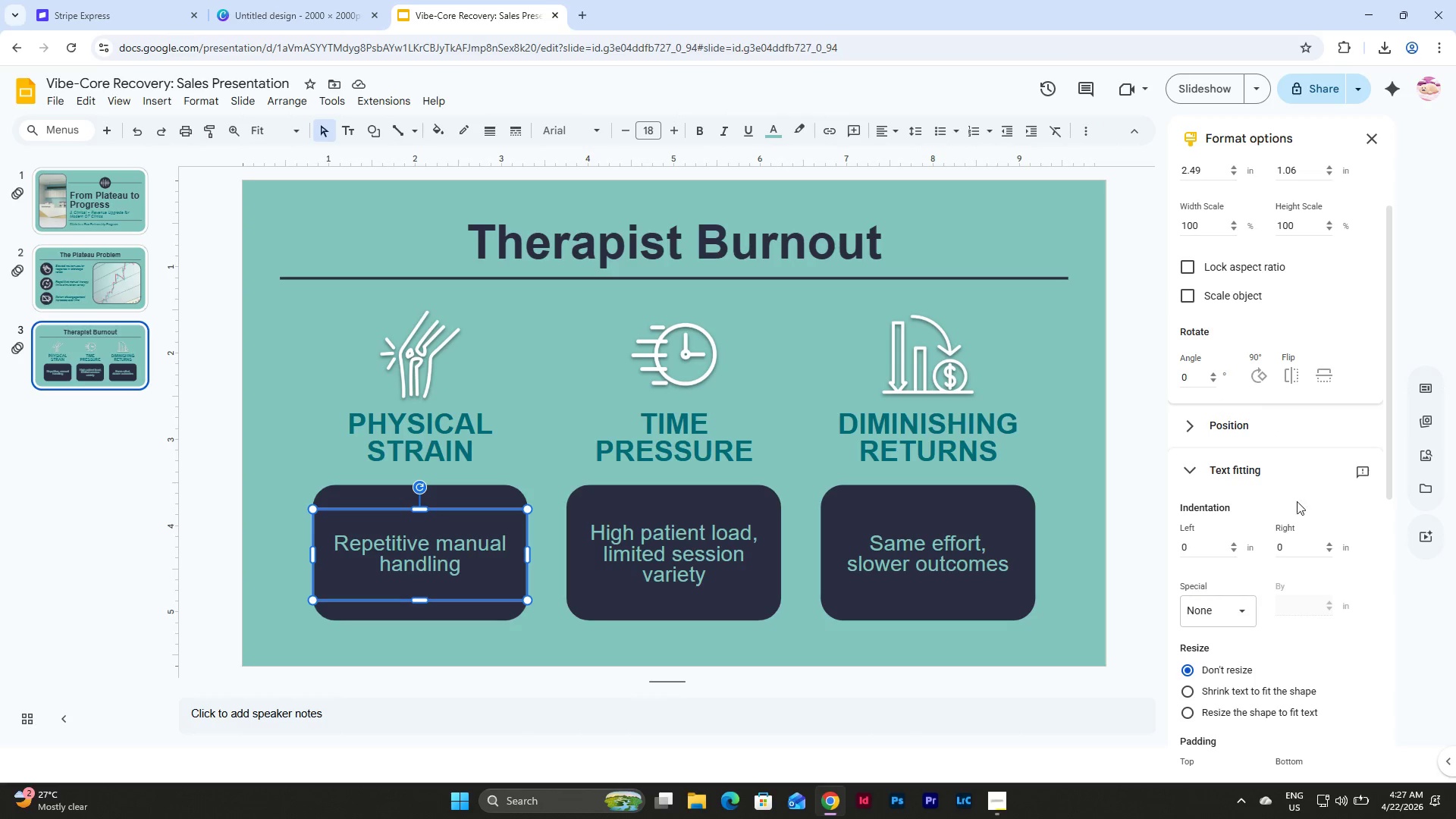 
scroll: coordinate [1317, 553], scroll_direction: down, amount: 10.0
 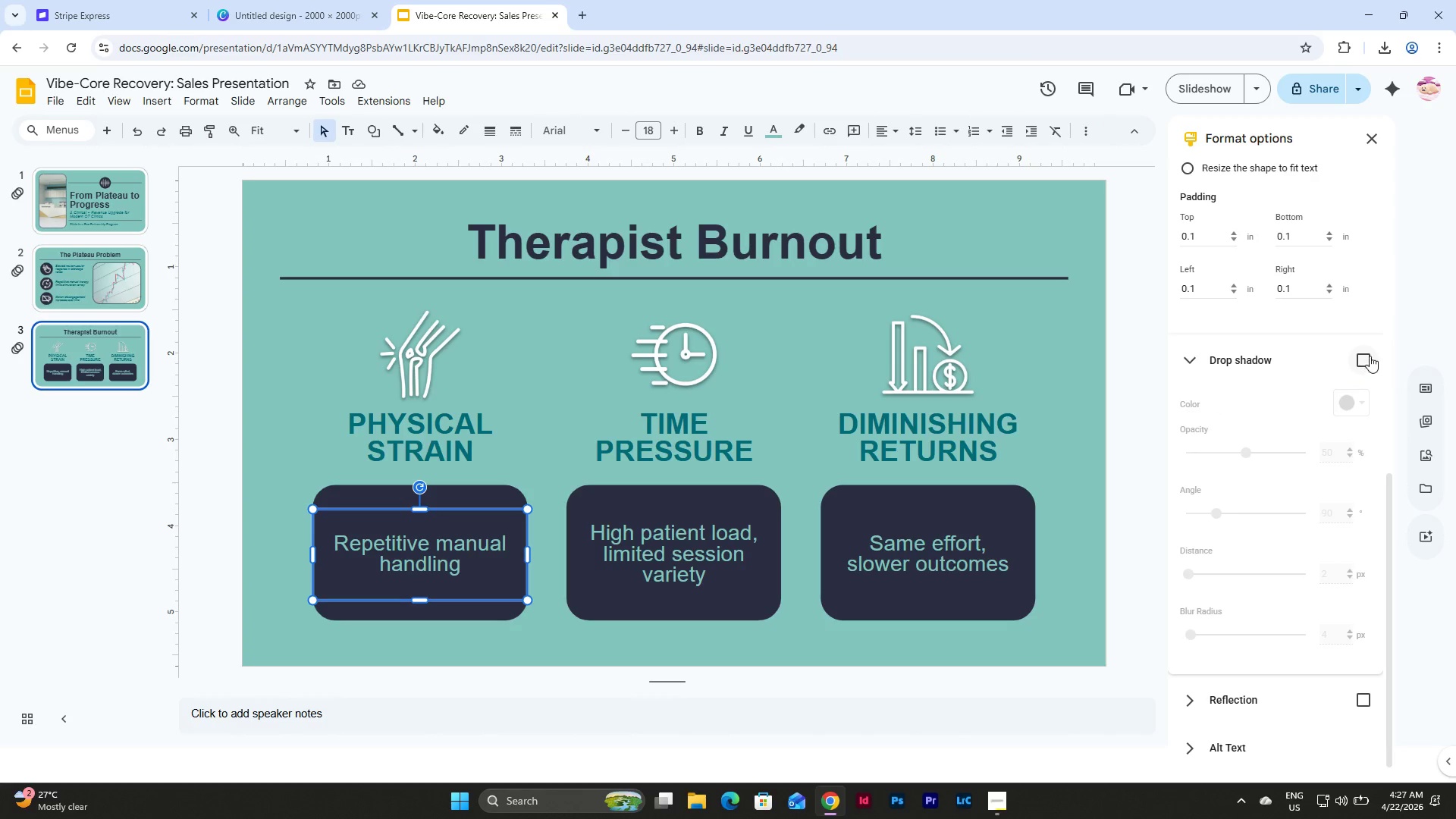 
left_click([1370, 356])
 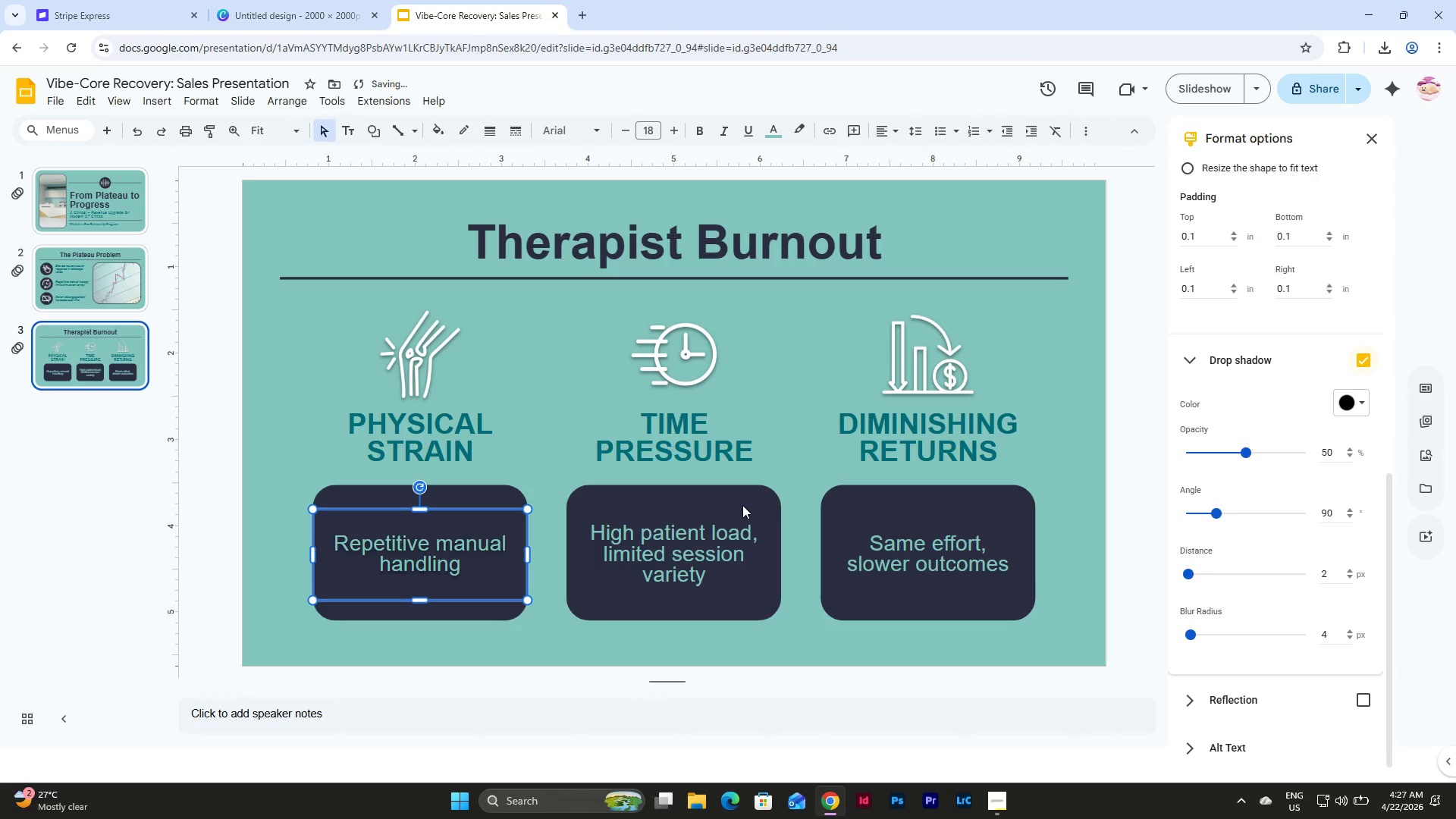 
left_click([744, 520])
 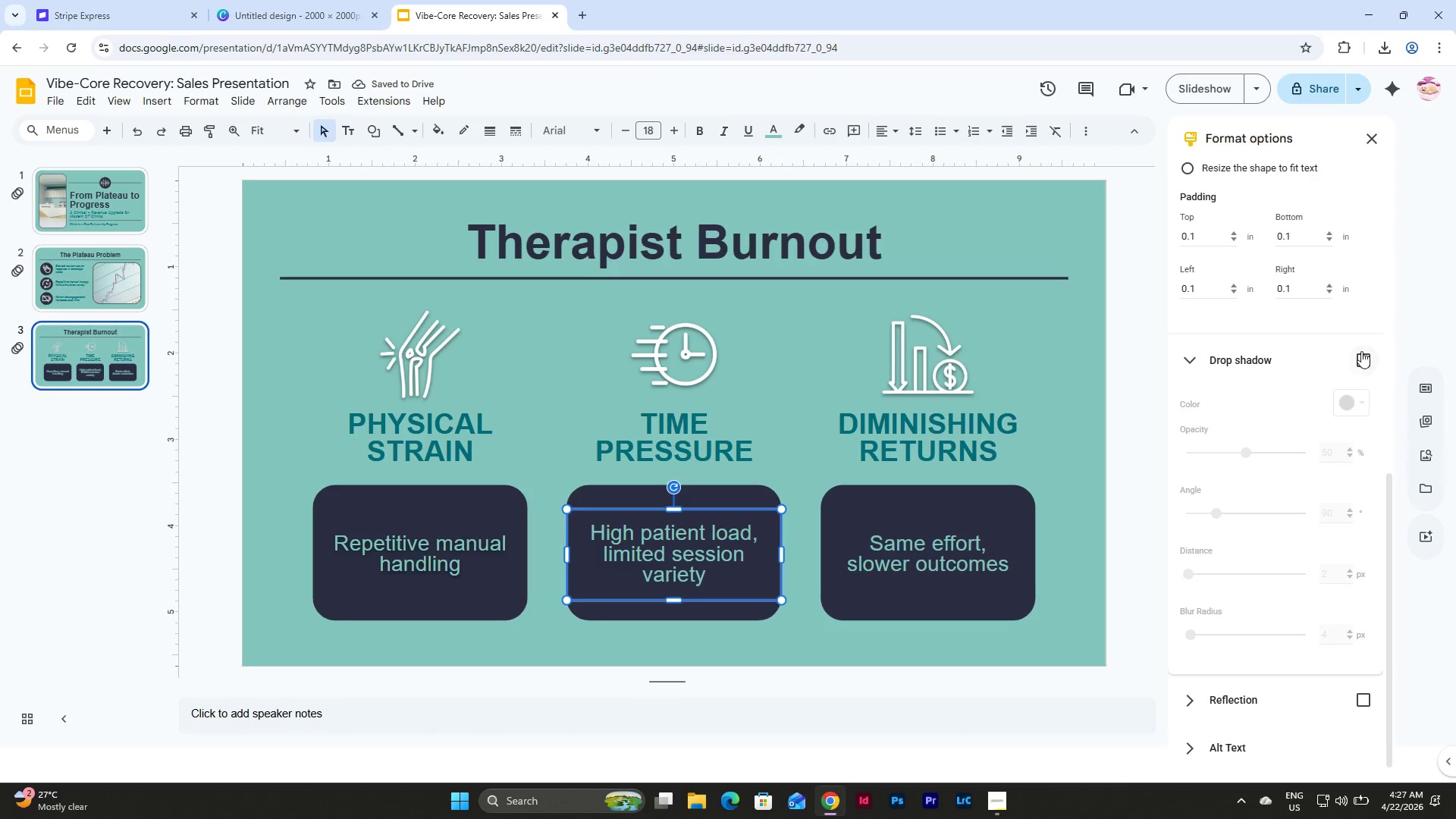 
left_click([1365, 349])
 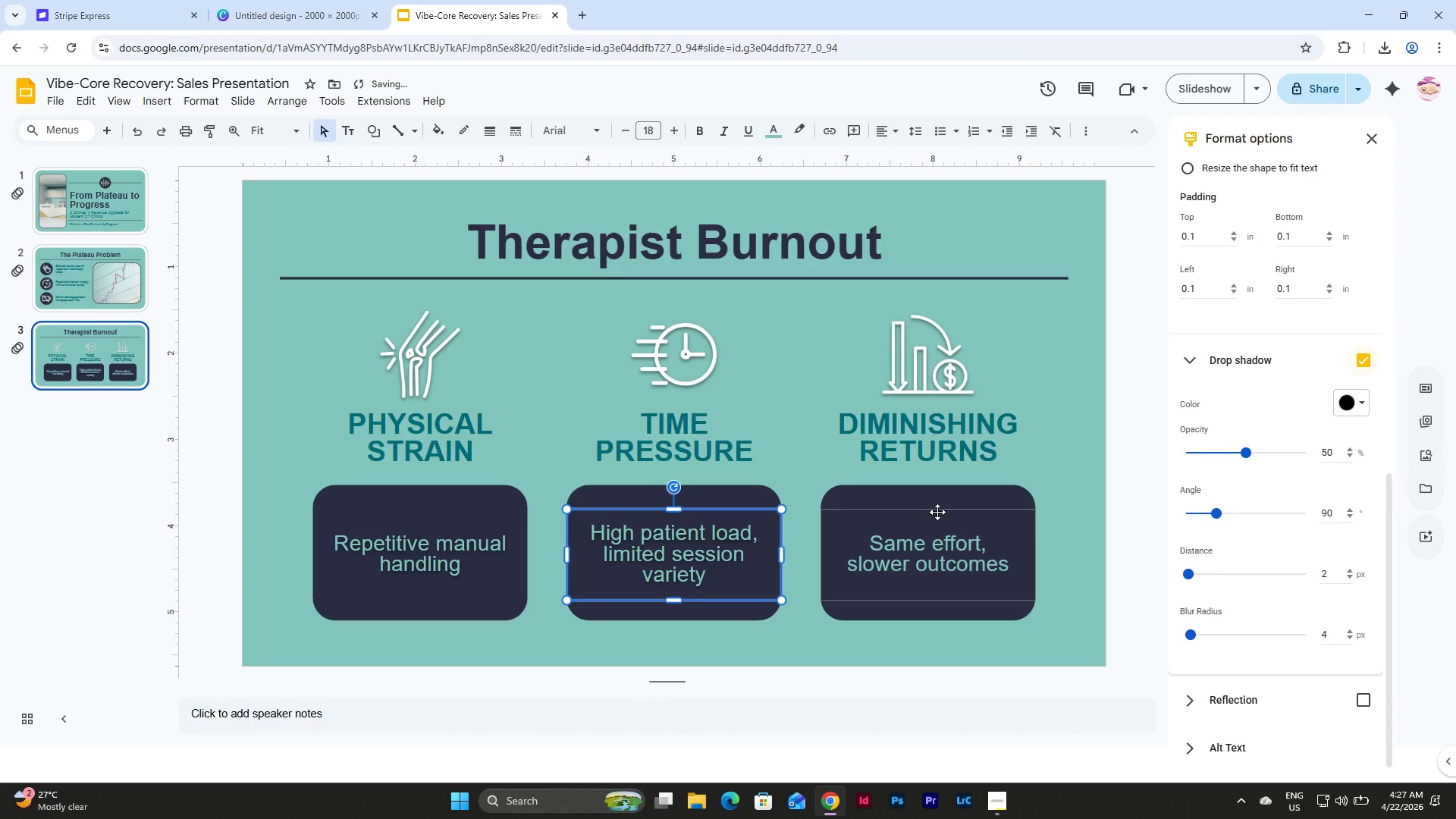 
left_click([937, 512])
 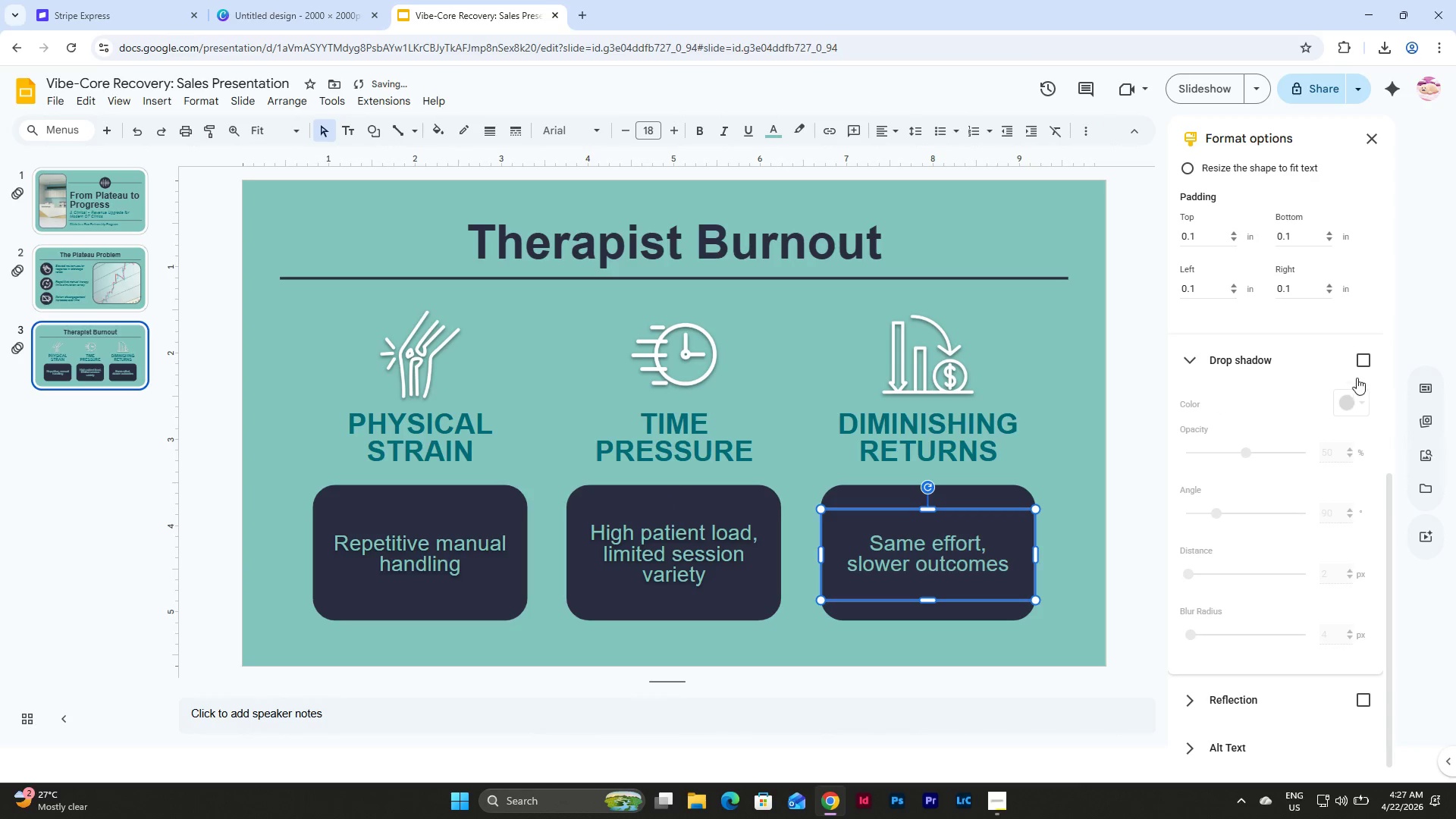 
left_click([1363, 362])
 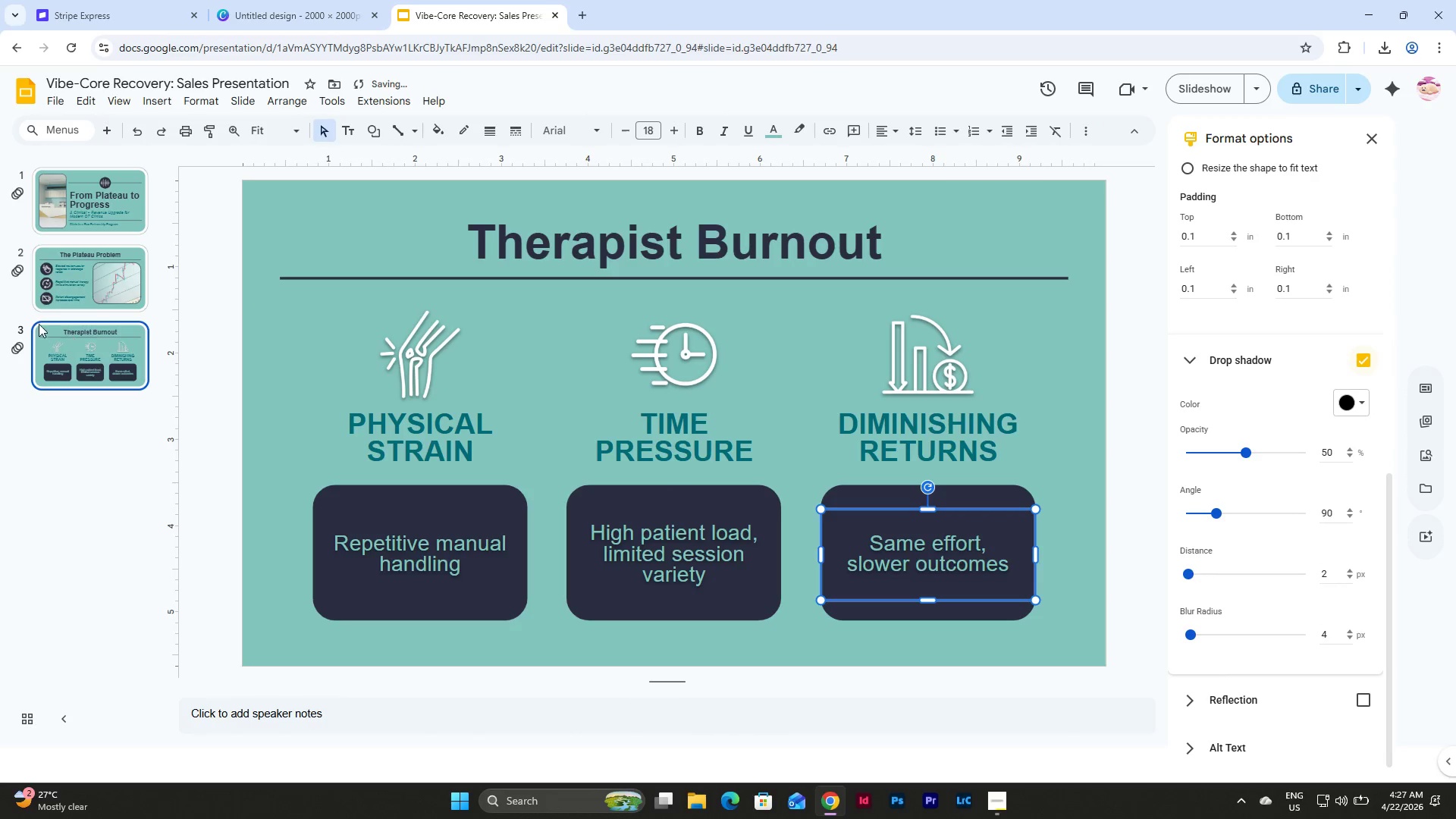 
double_click([98, 355])
 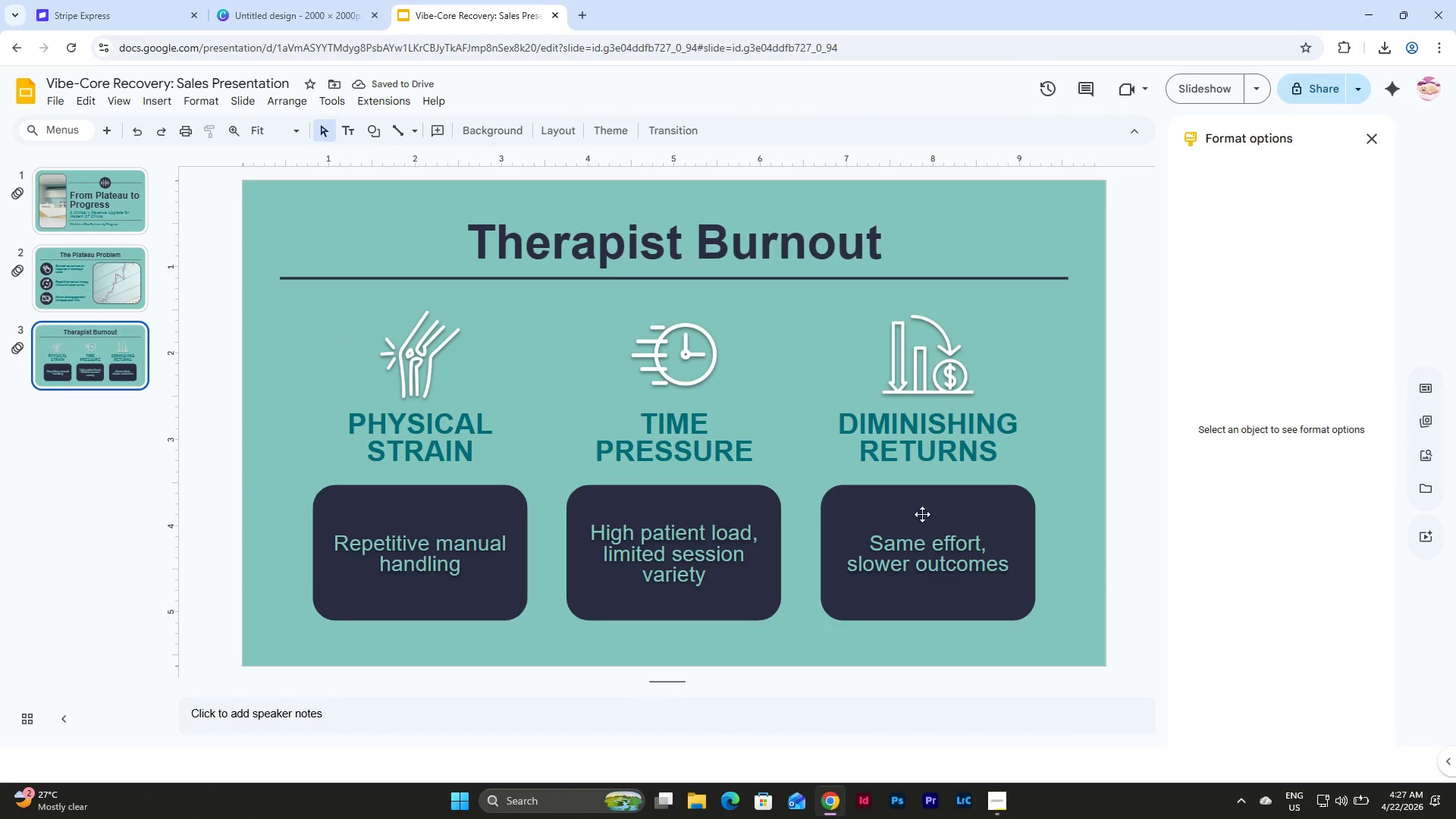 
left_click([99, 375])
 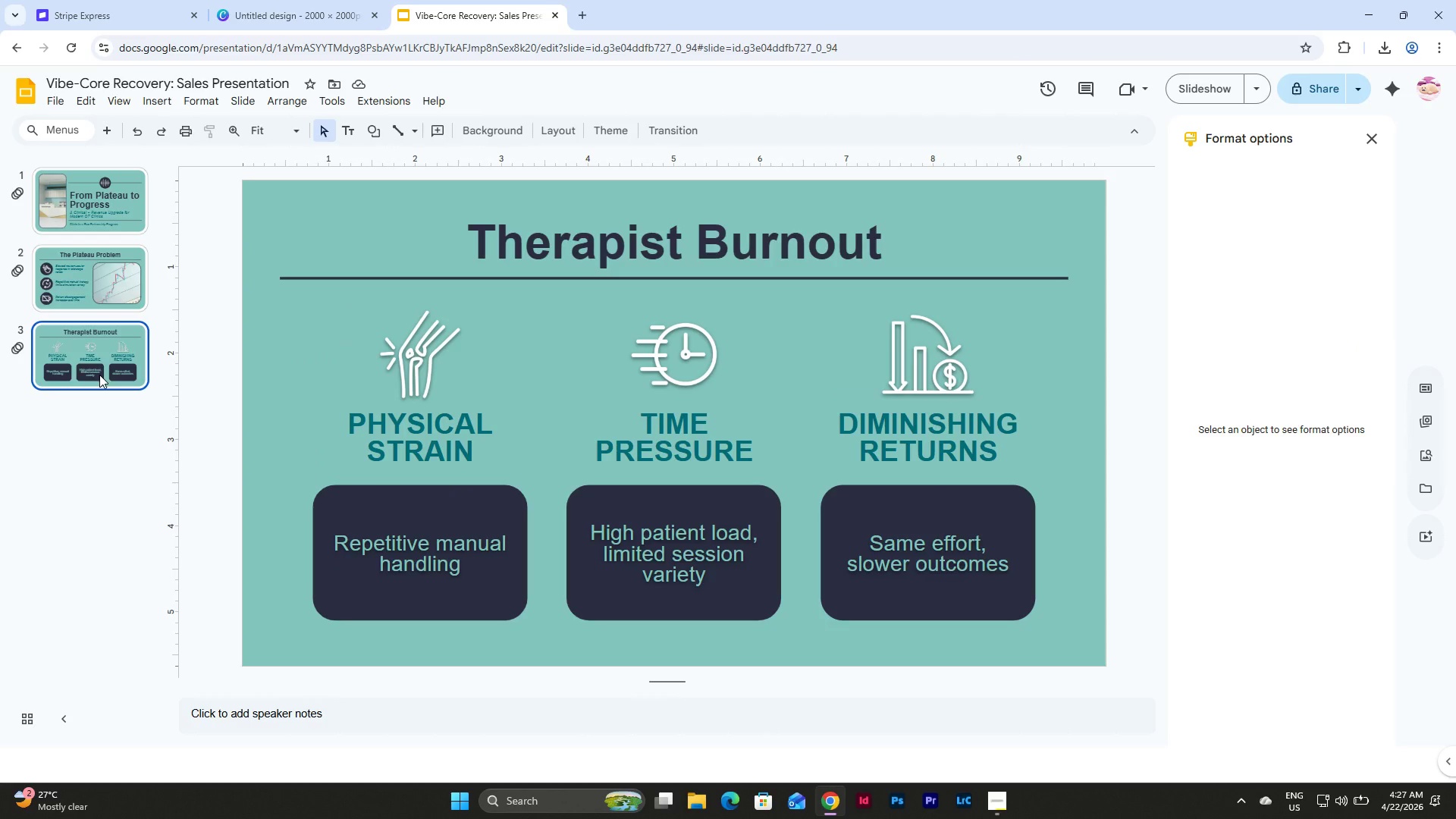 
hold_key(key=ControlLeft, duration=1.05)
 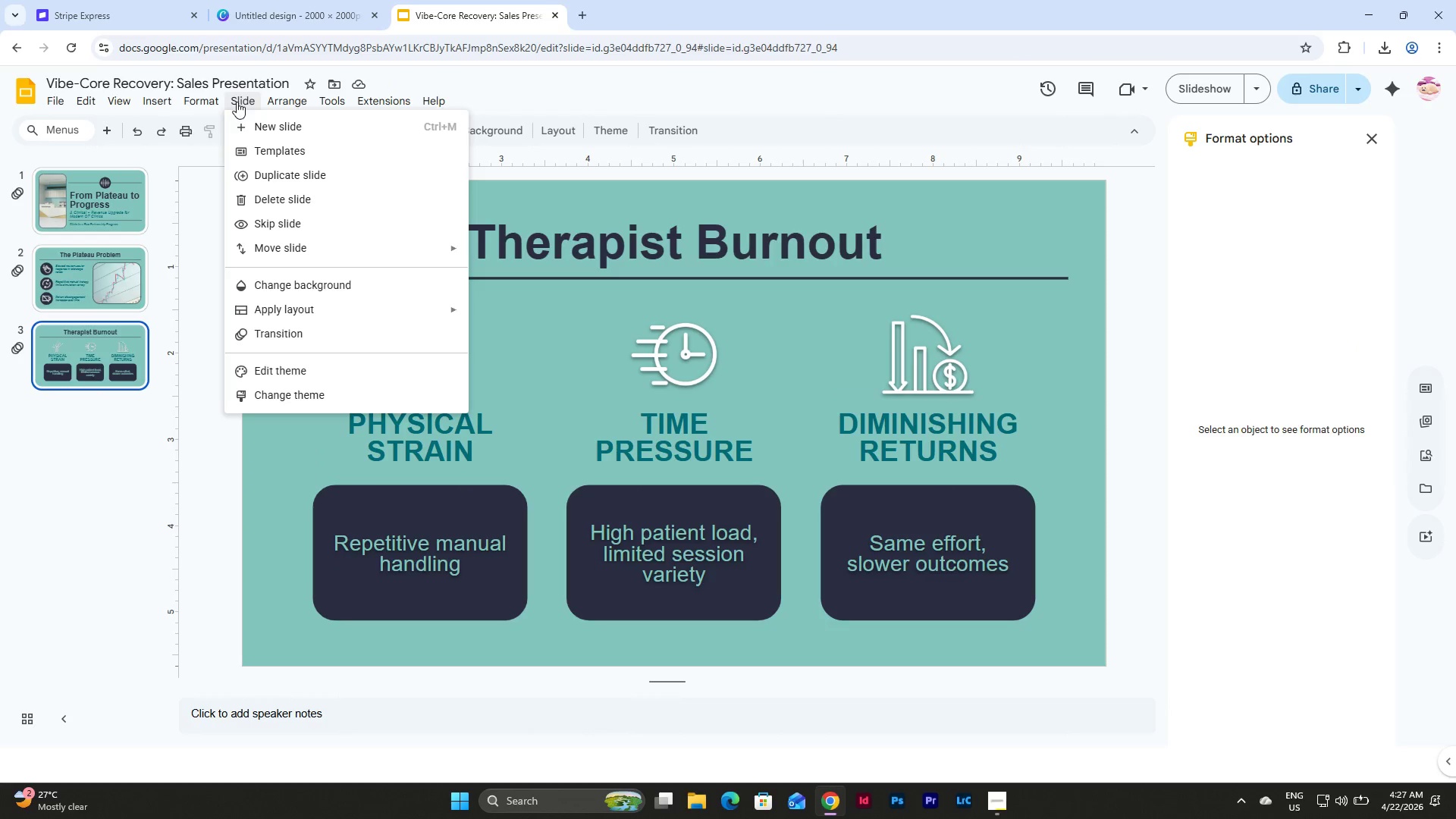 
double_click([267, 123])
 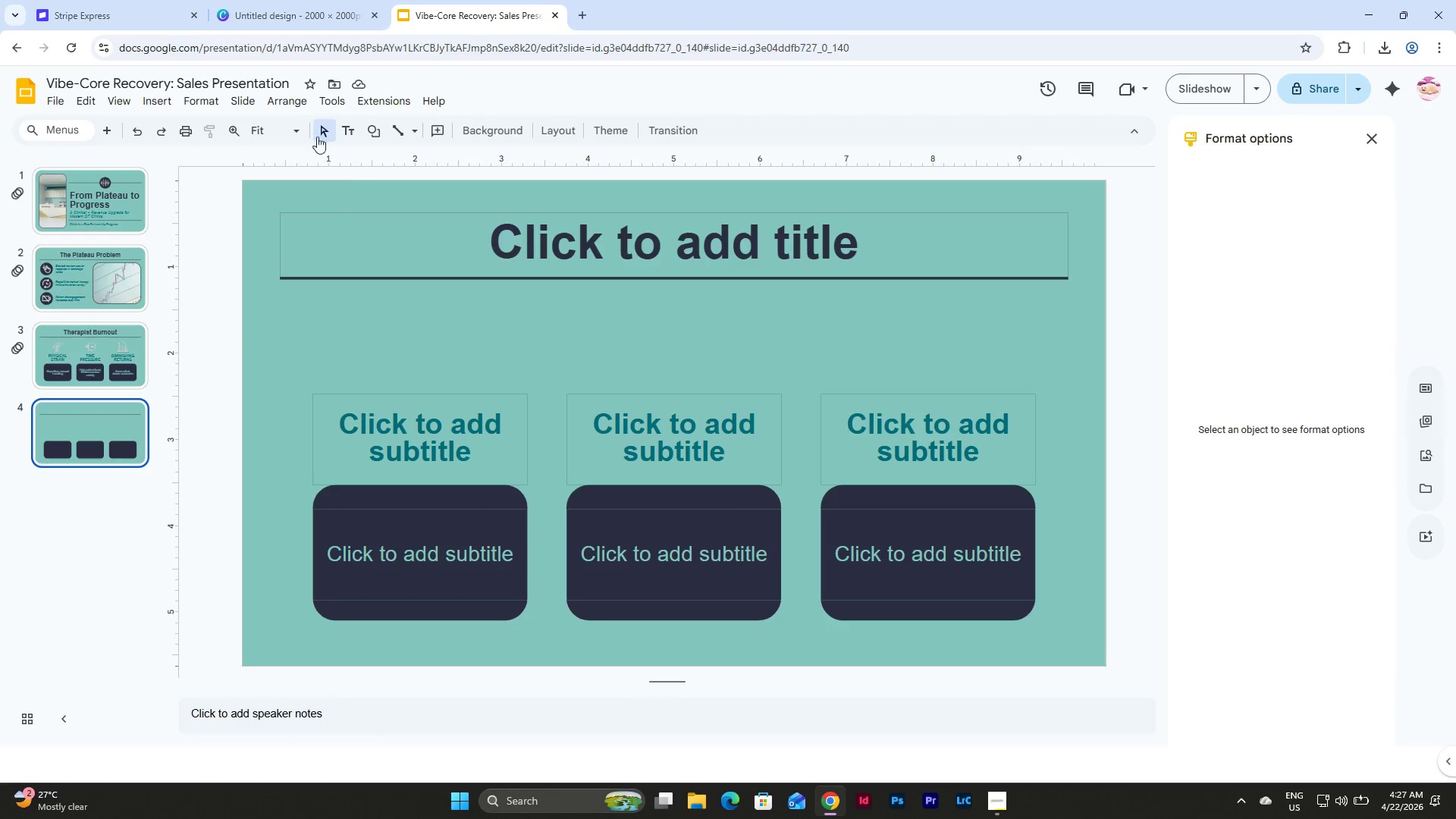 
wait(10.51)
 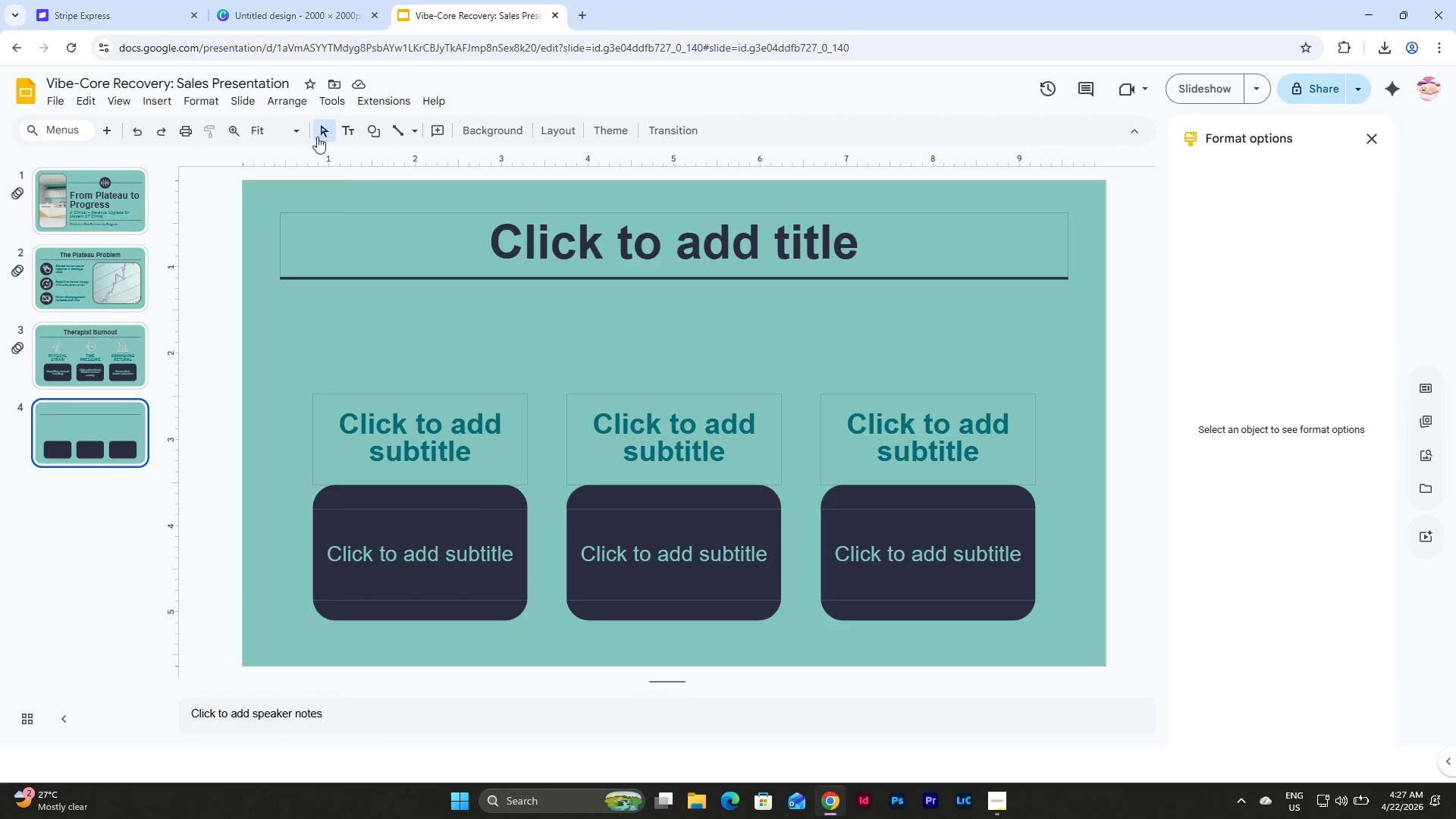 
left_click([720, 343])
 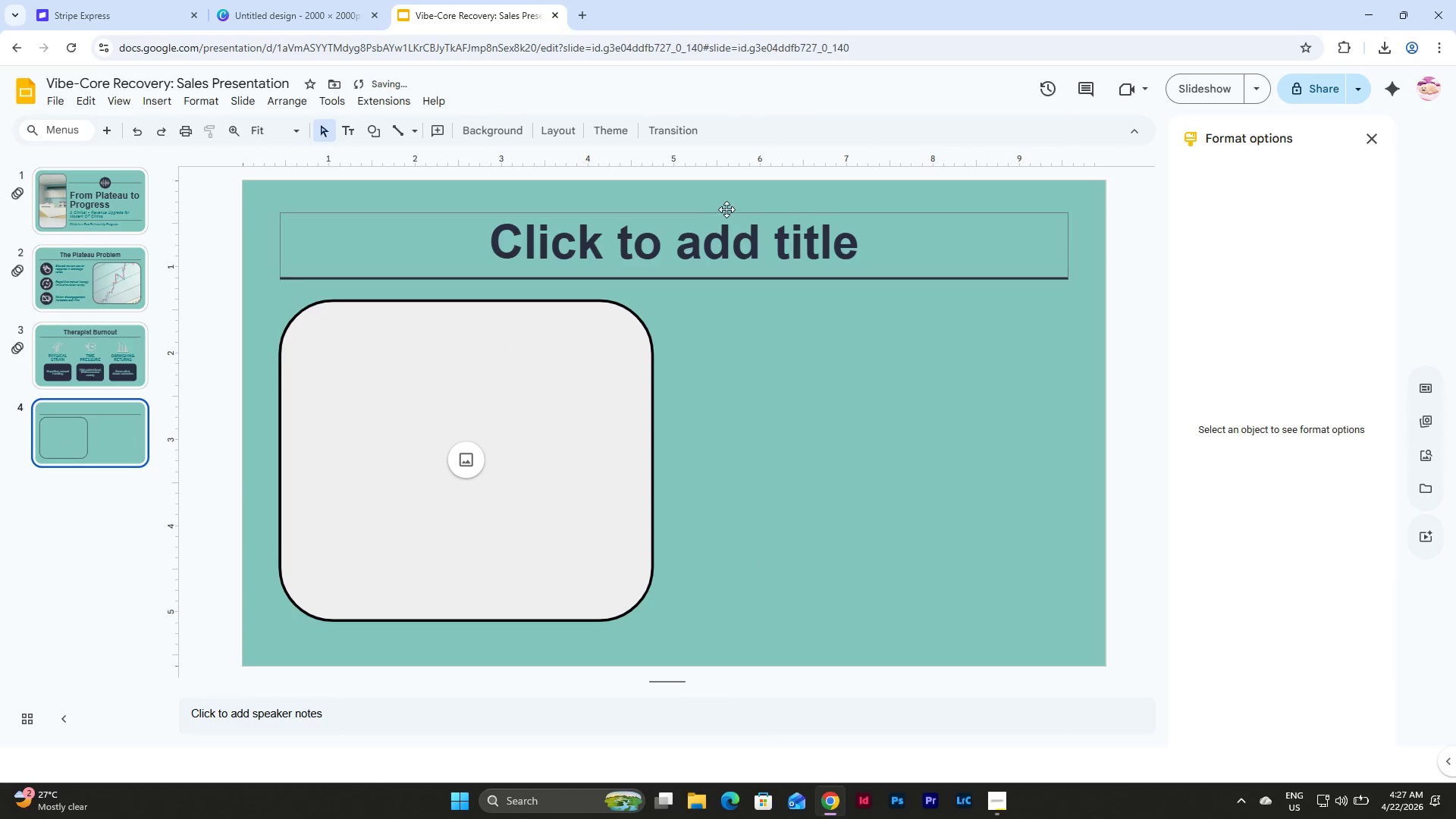 
left_click([746, 242])
 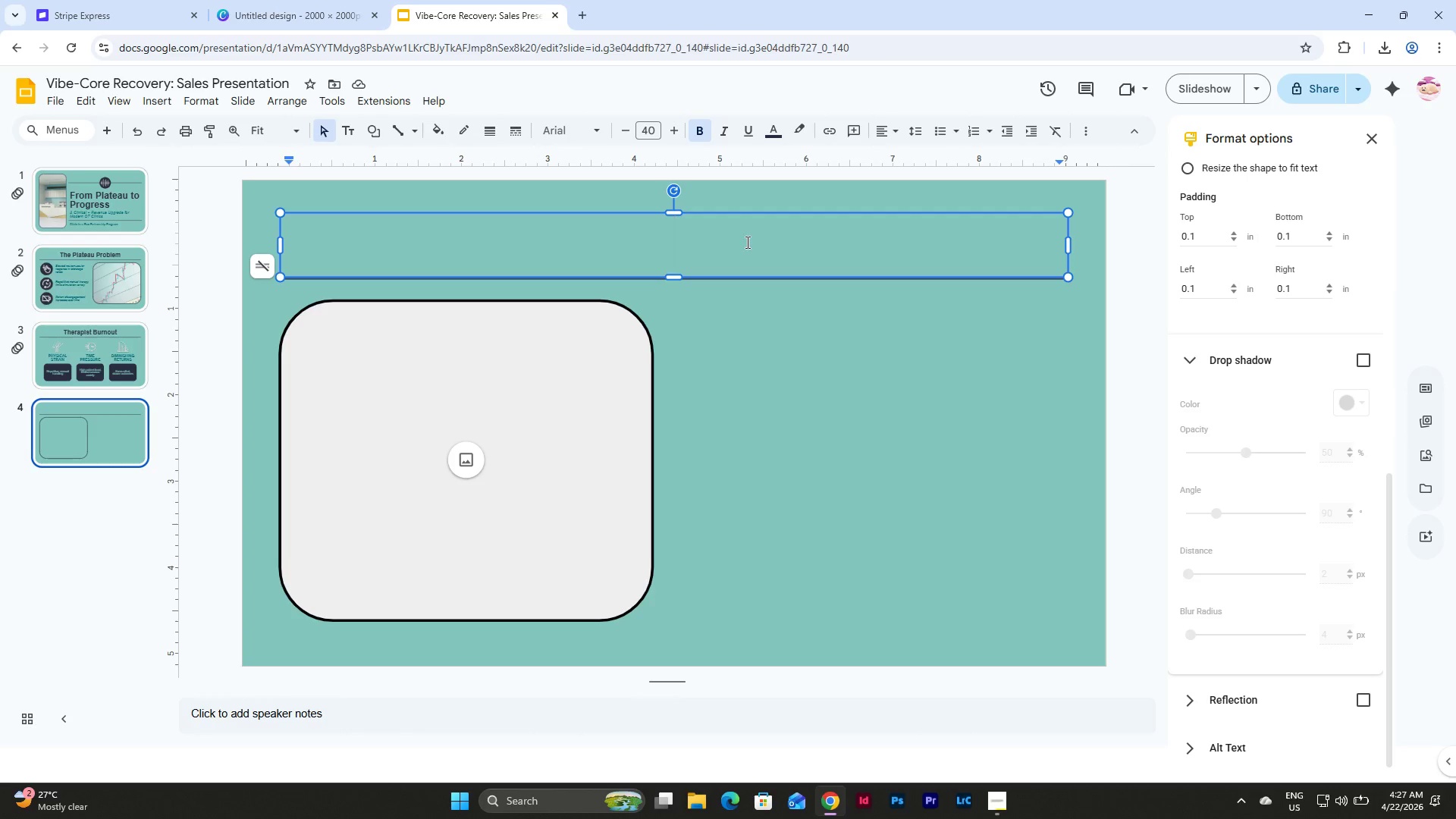 
wait(11.83)
 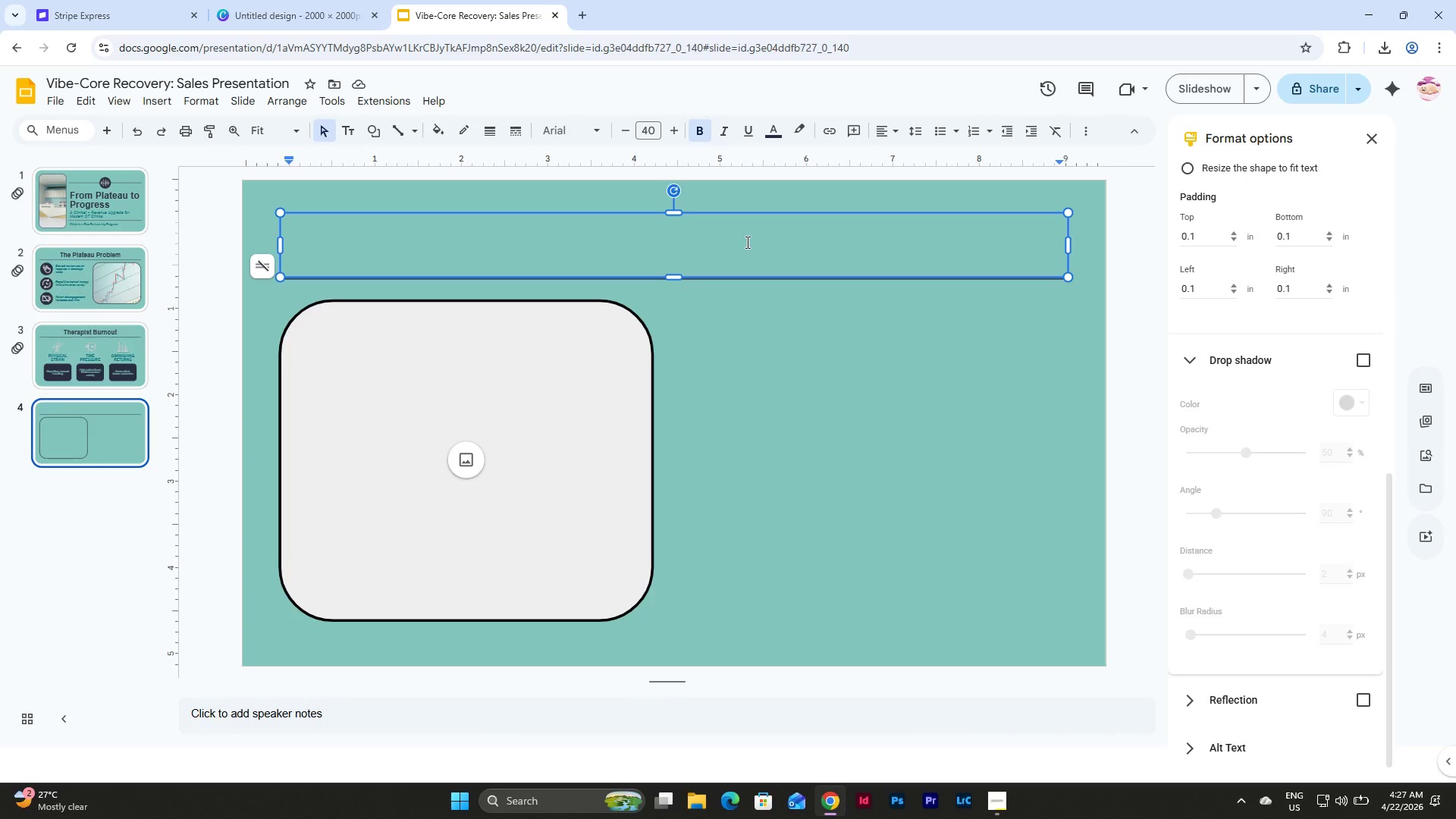 
type(Introducing the Vibe-Core Method)
 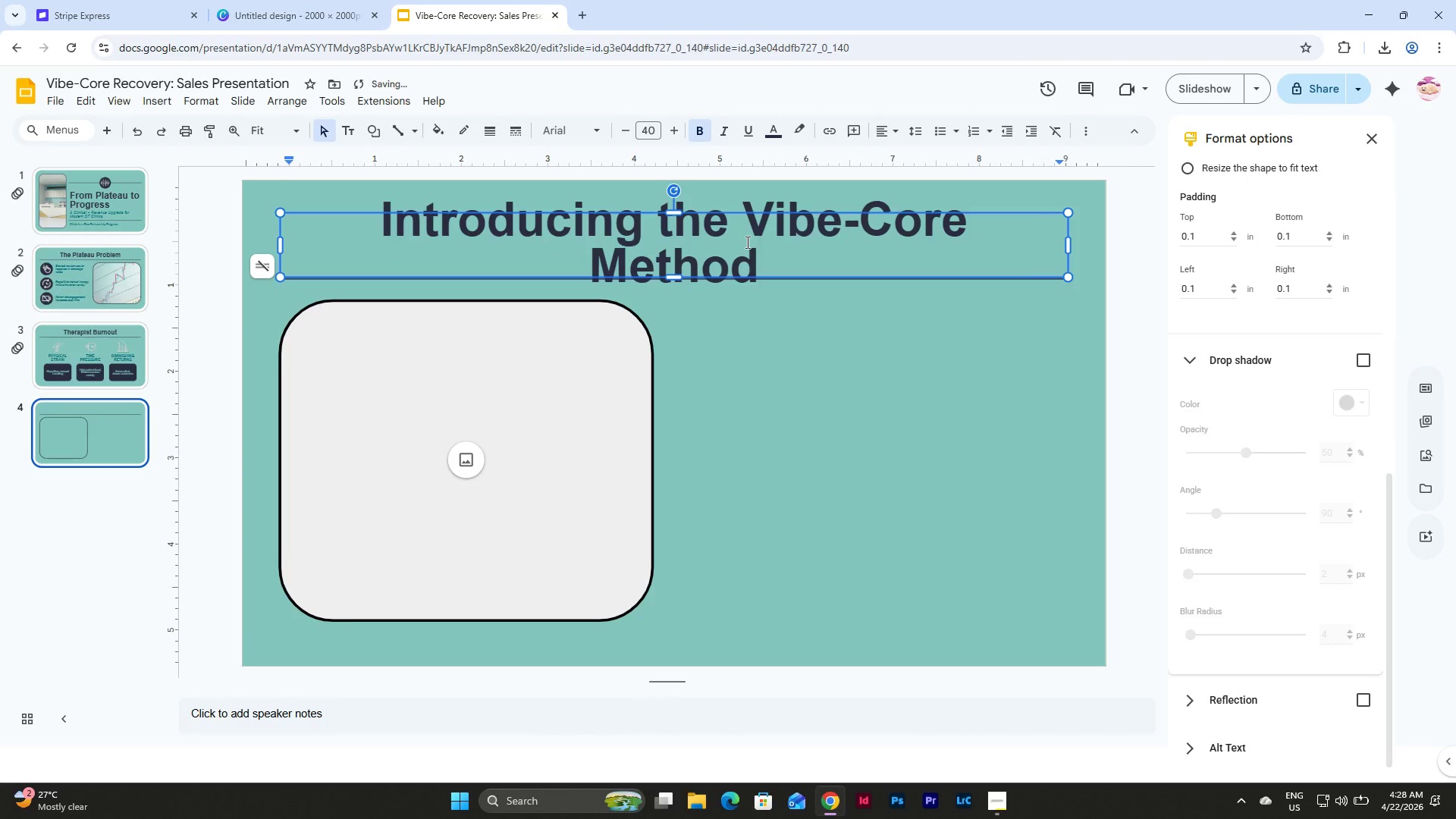 
double_click([750, 215])
 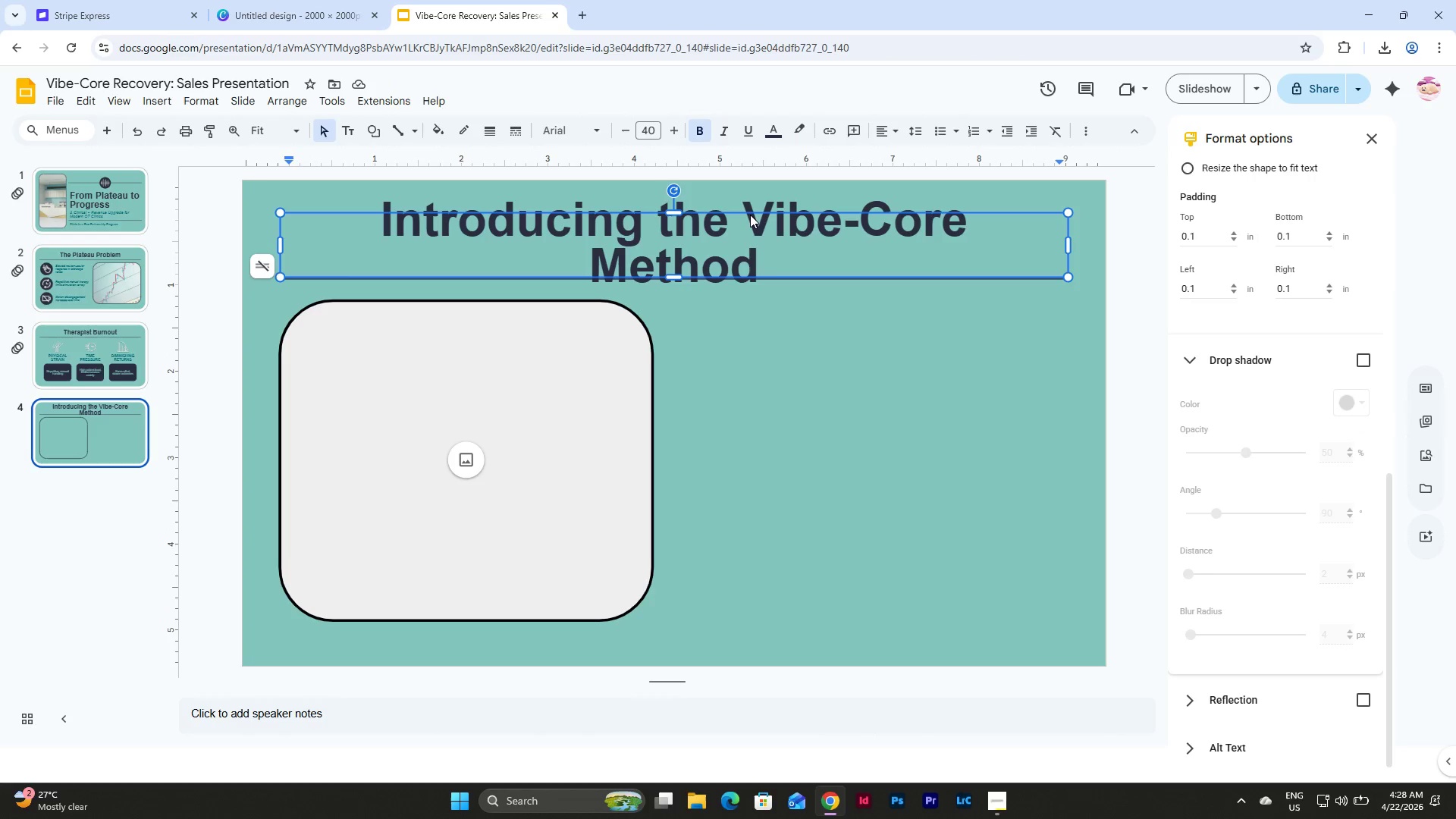 
key(Backspace)
 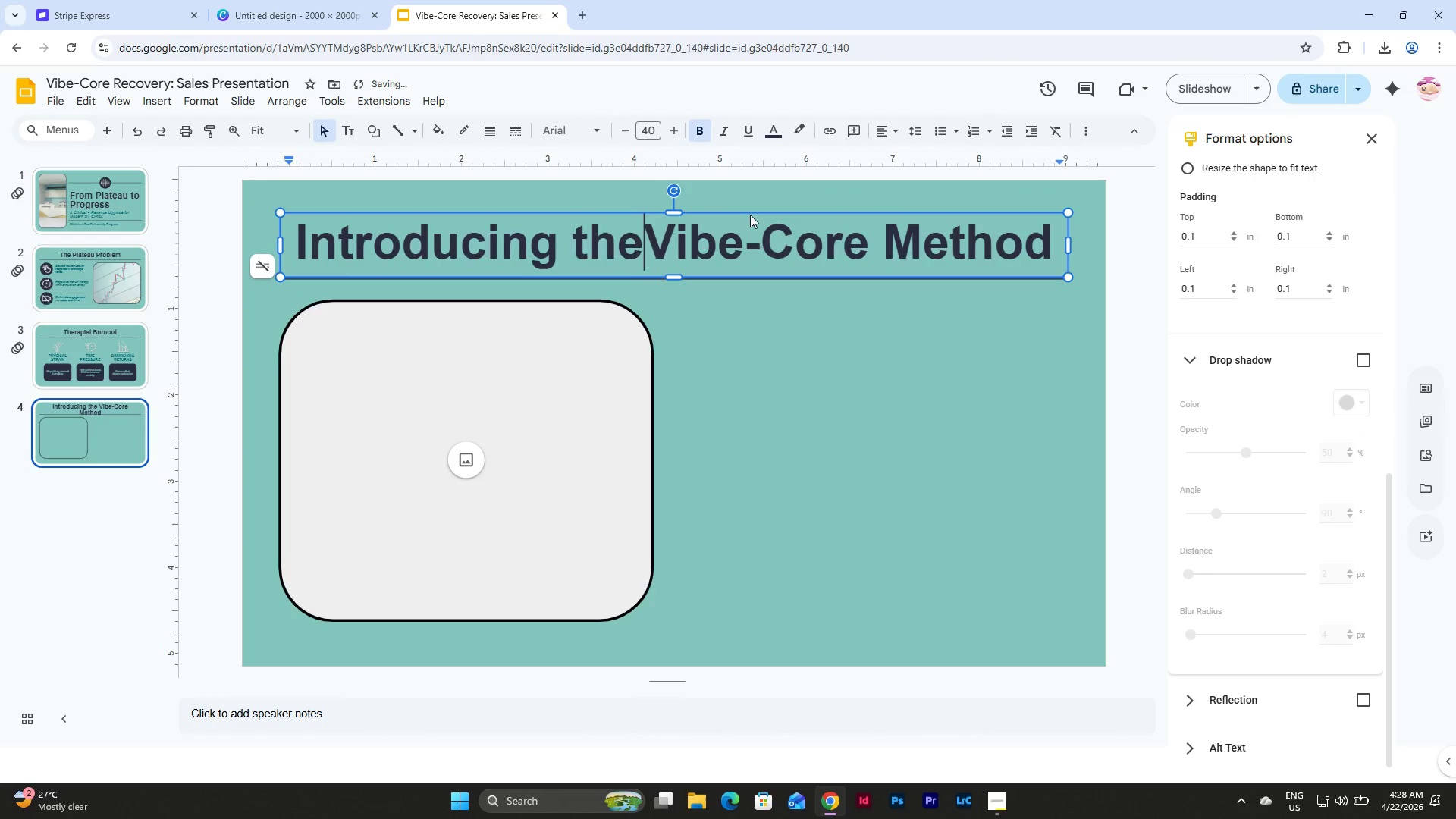 
key(Backspace)
 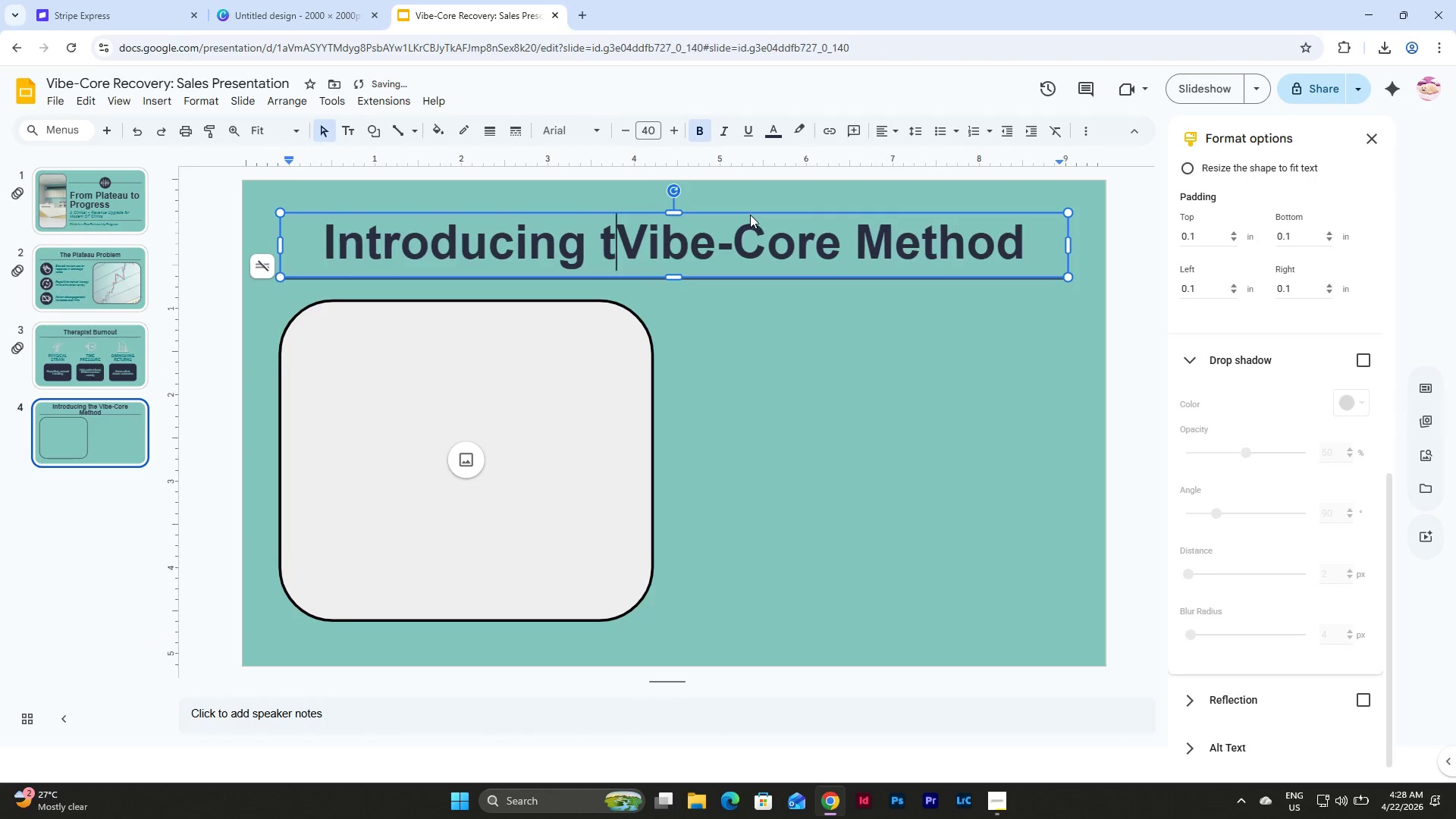 
key(Backspace)
 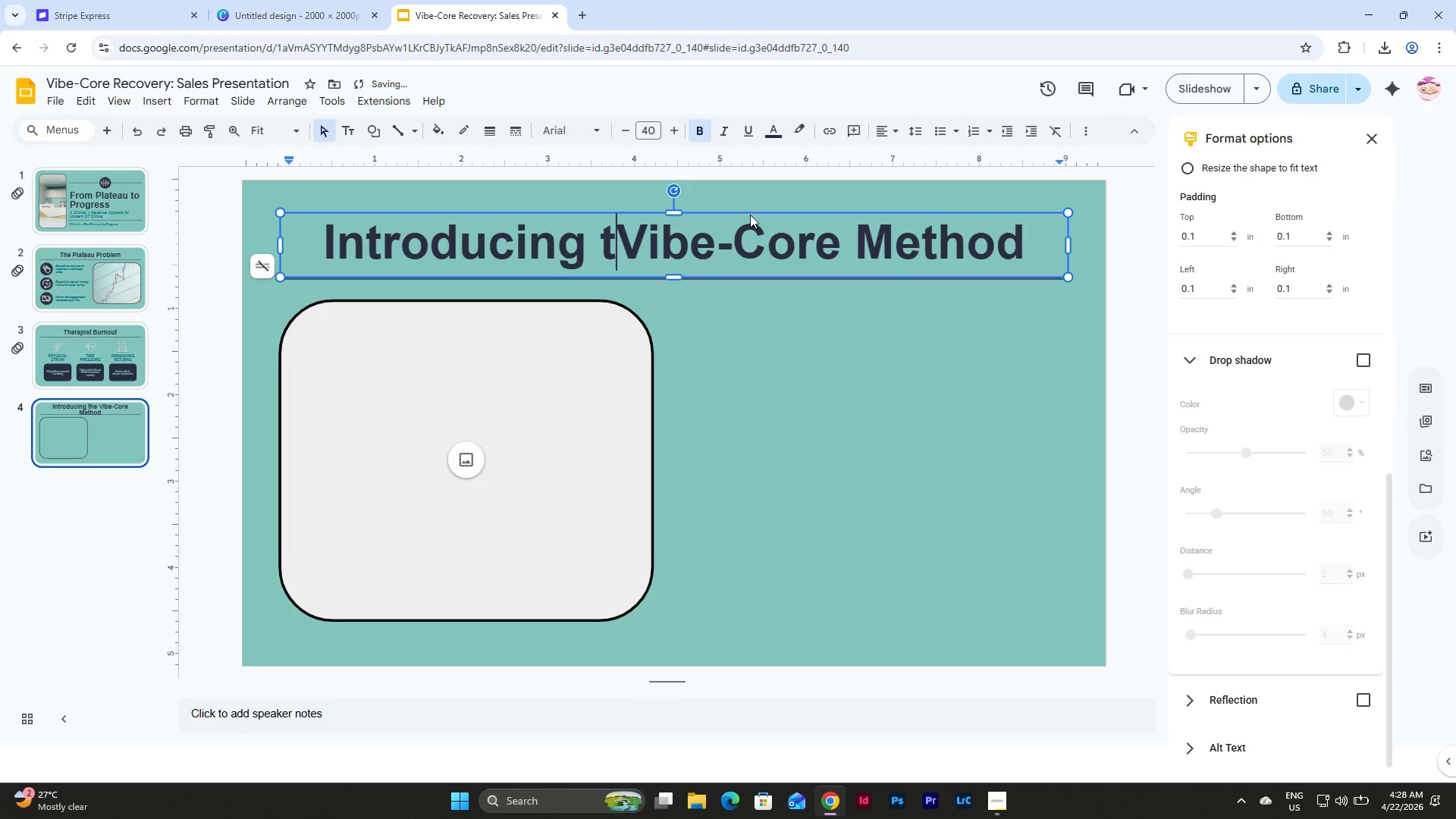 
key(Backspace)
 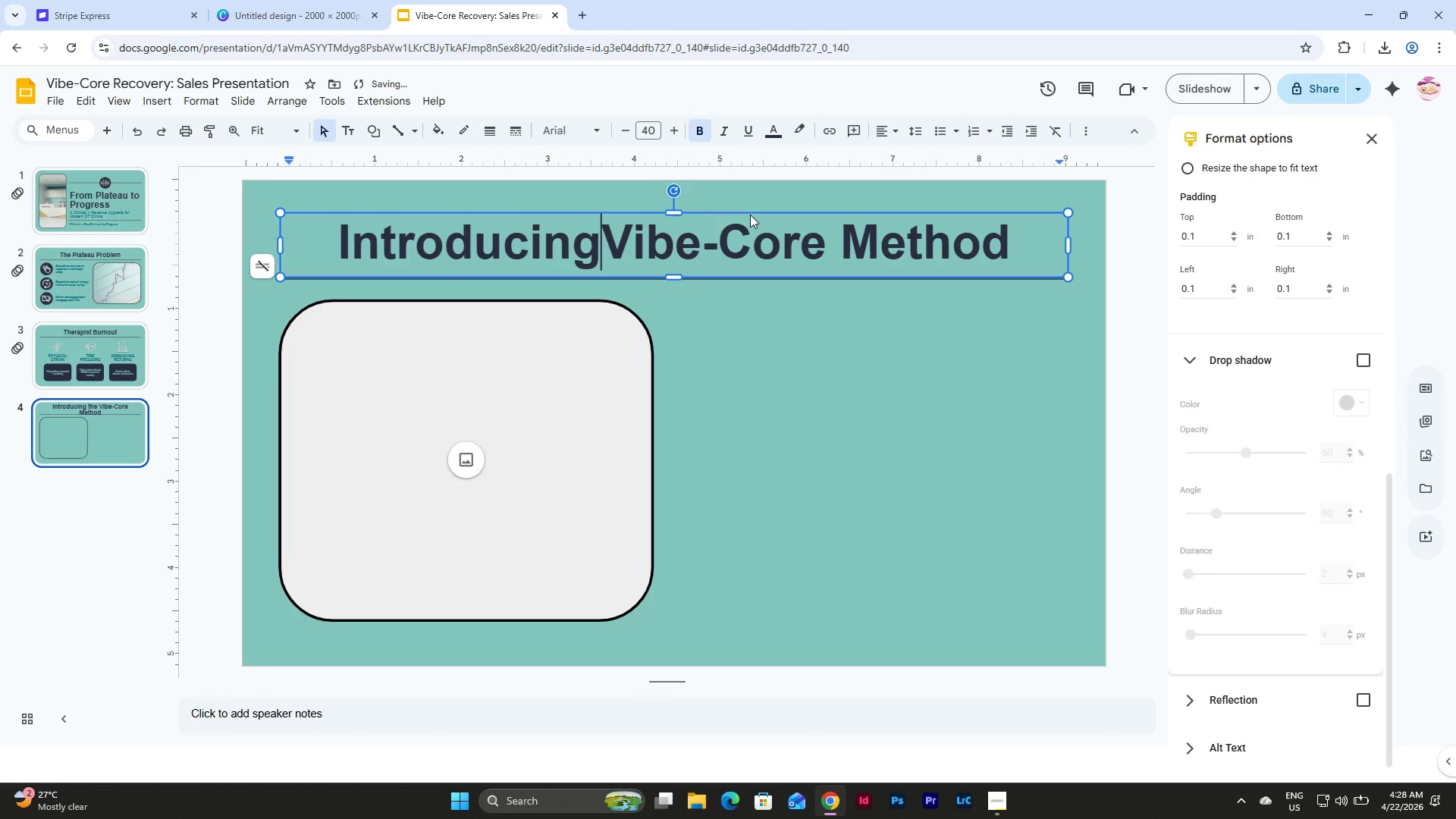 
key(Backspace)
 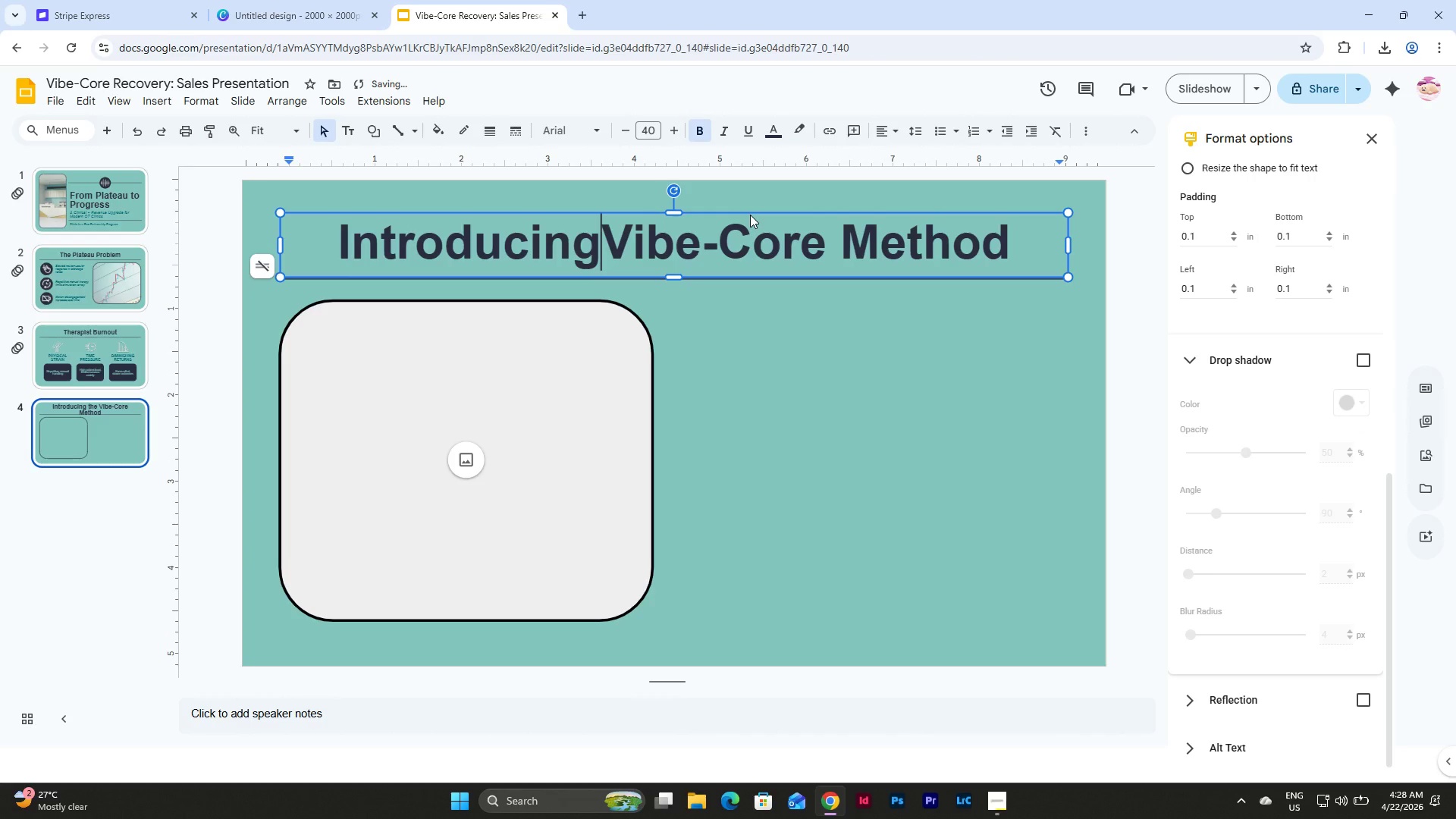 
key(Shift+Semicolon)
 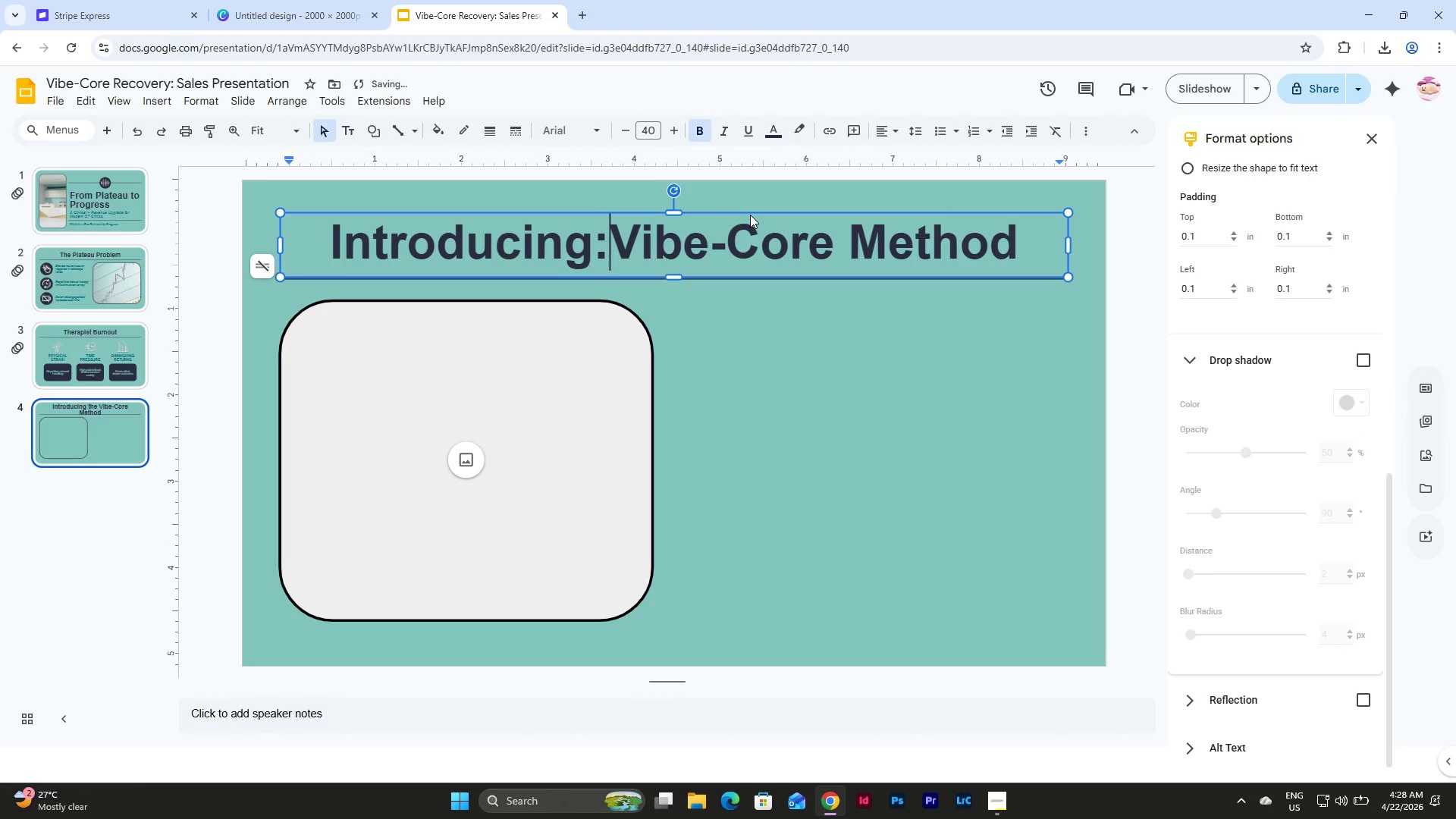 
key(Space)
 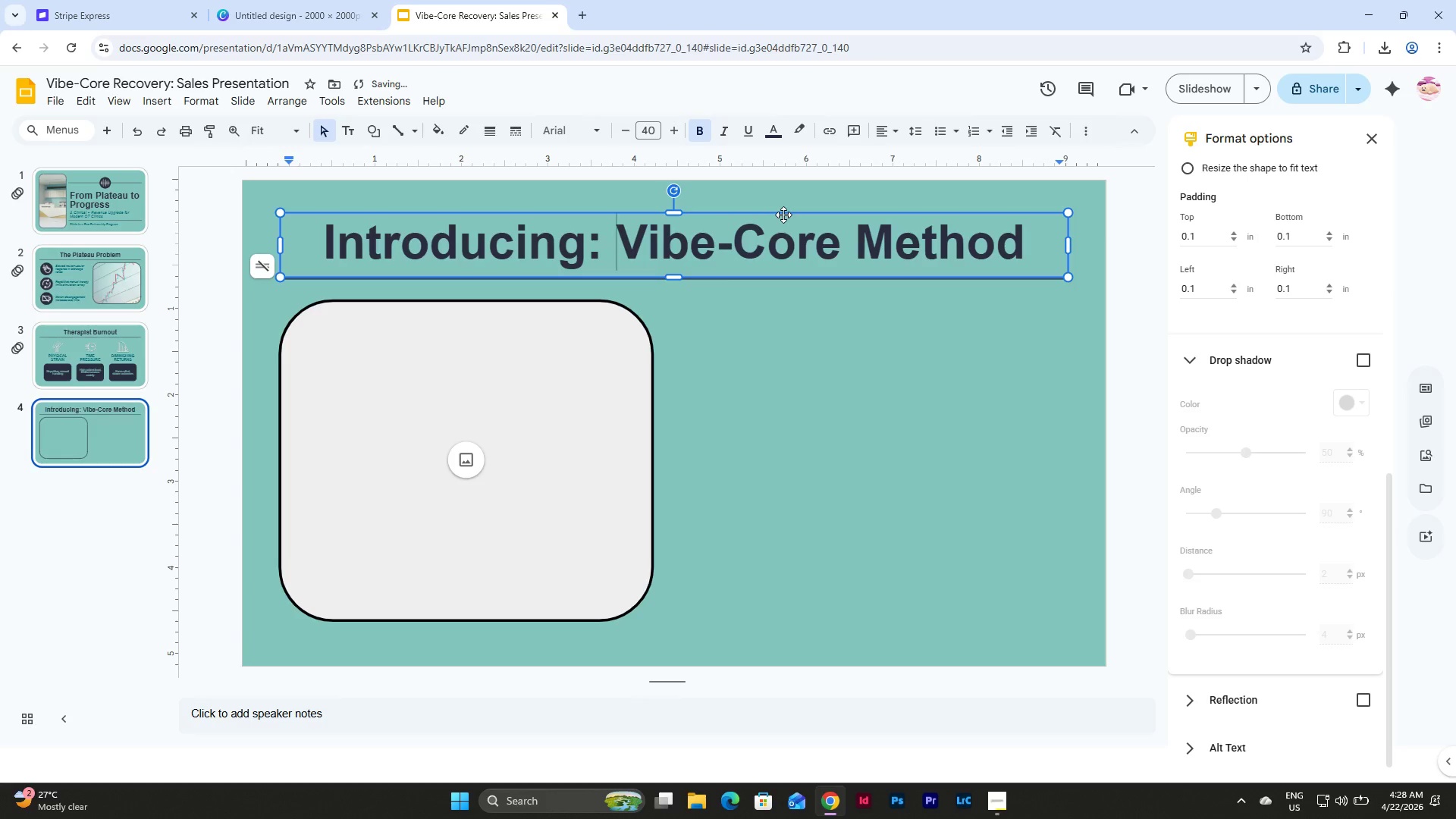 
left_click([803, 337])
 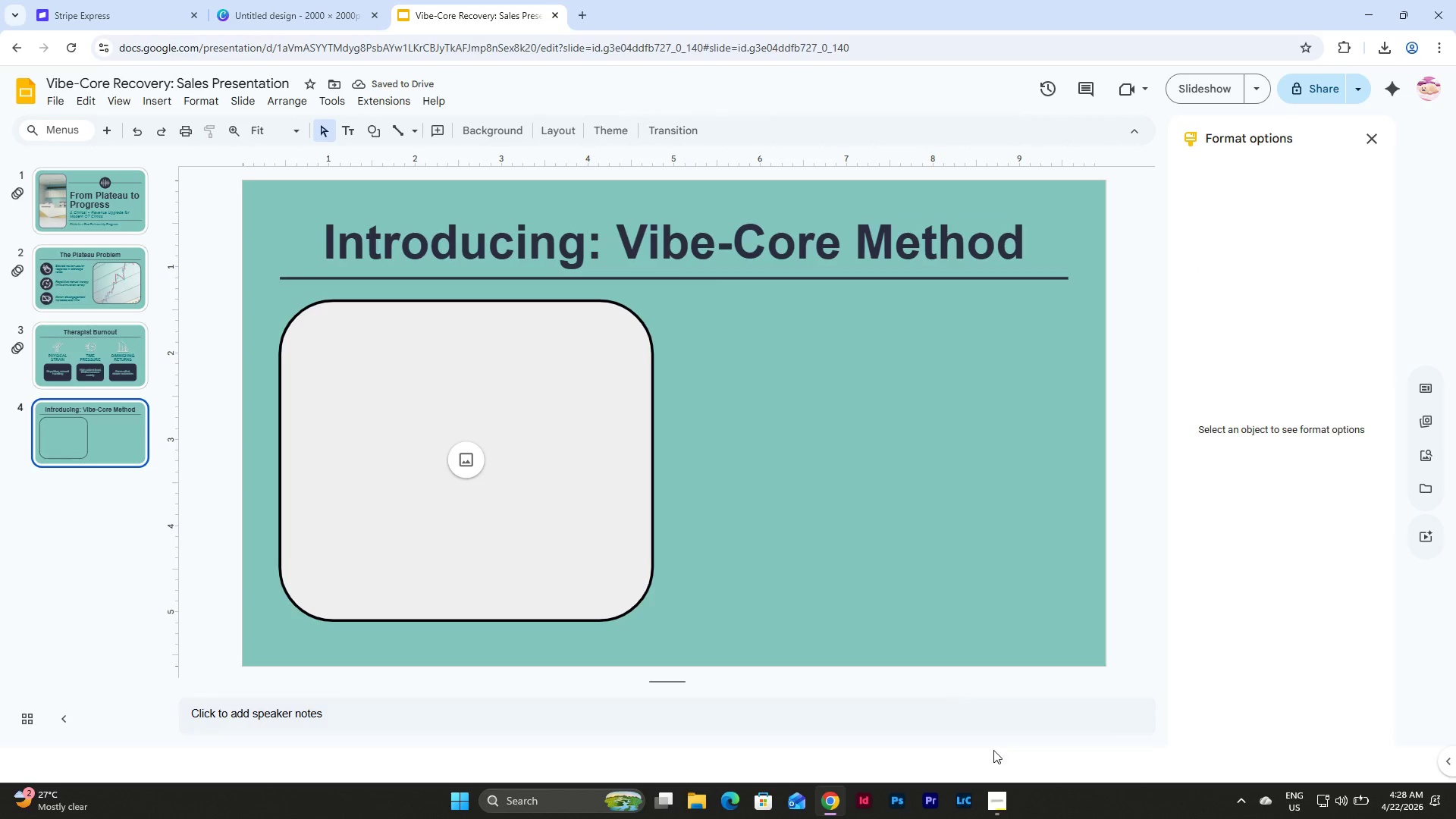 
left_click([1001, 793])